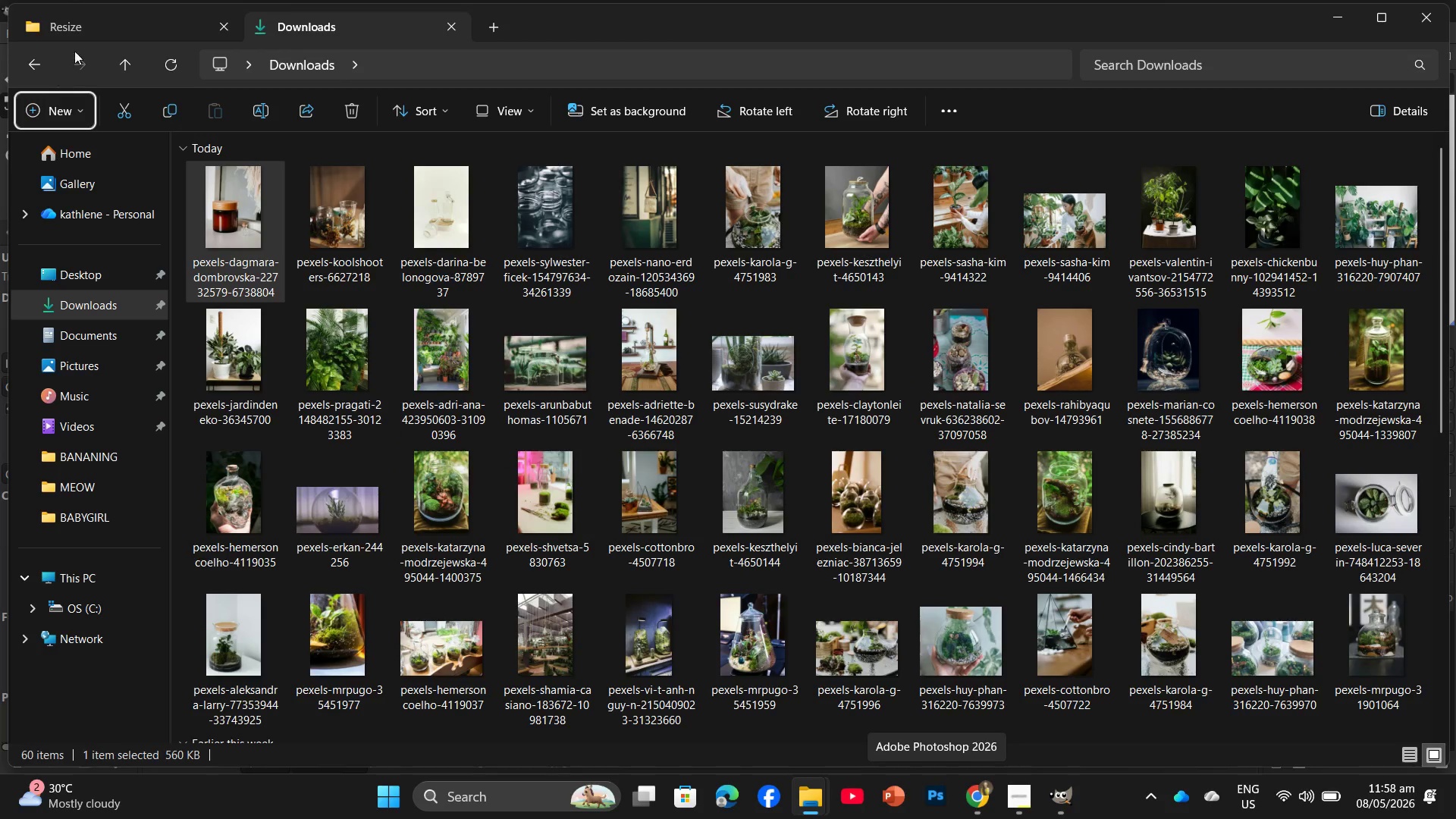 
left_click([148, 0])
 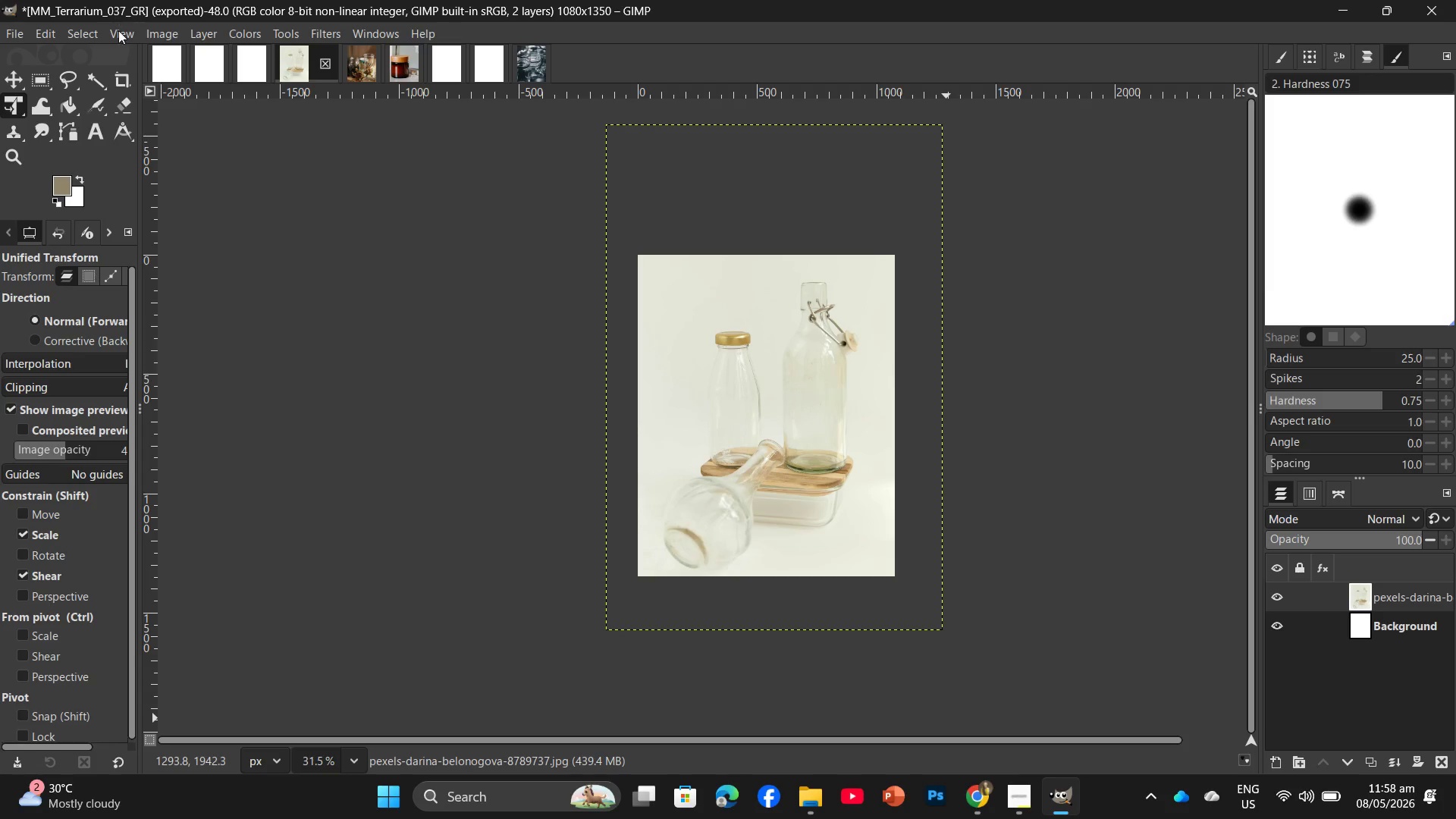 
key(Alt+AltLeft)
 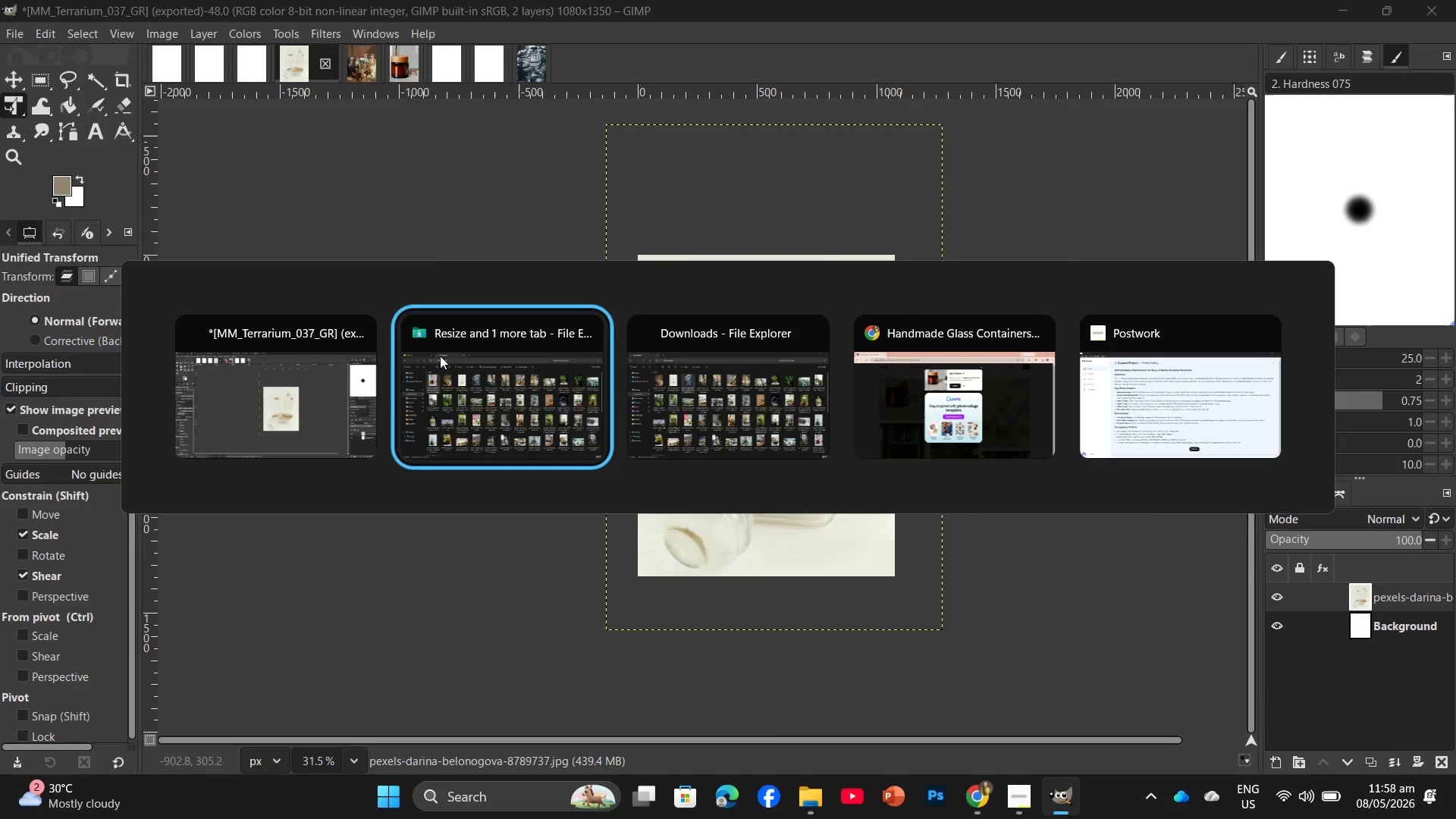 
hold_key(key=Tab, duration=0.34)
 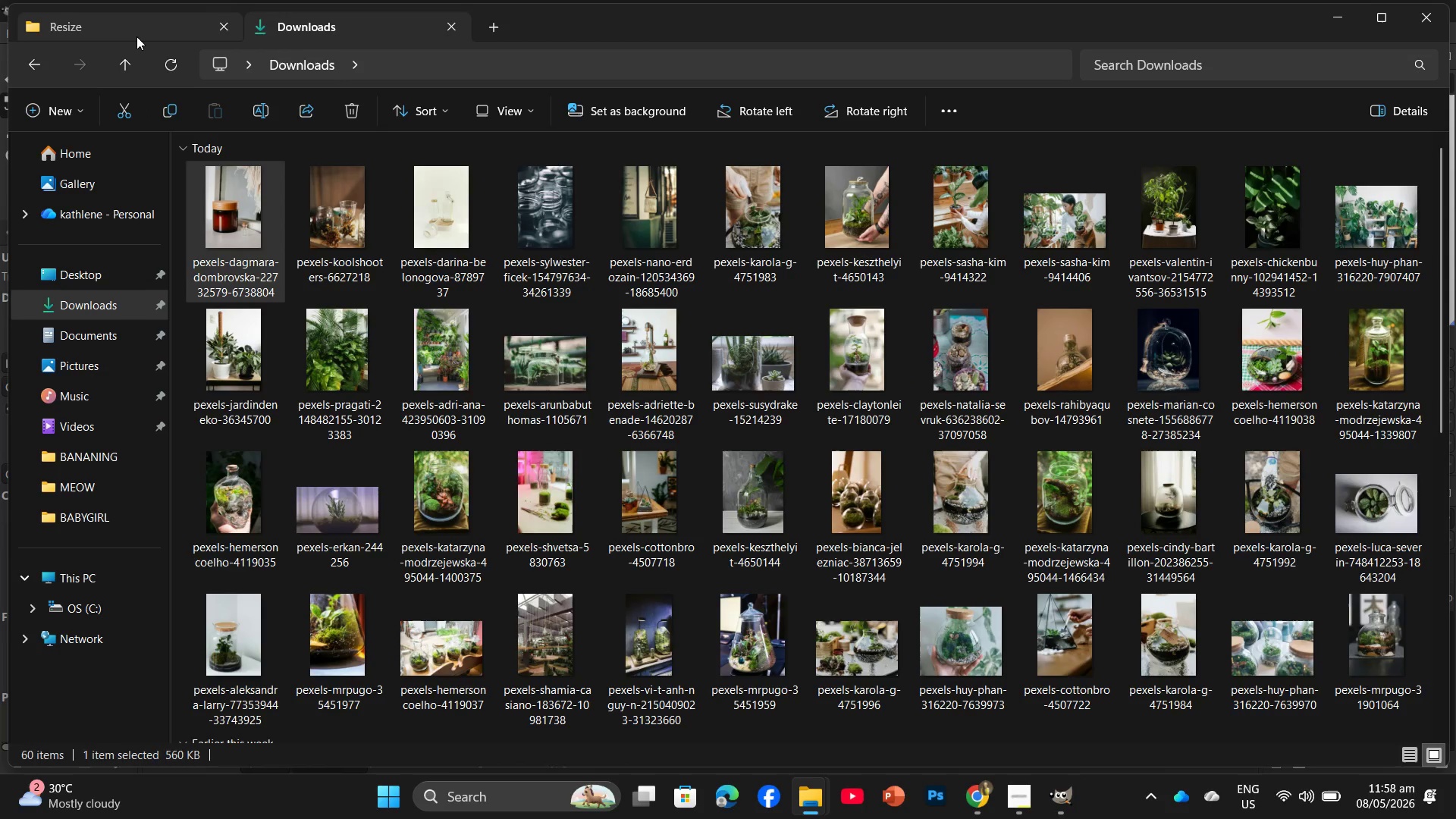 
left_click([136, 36])
 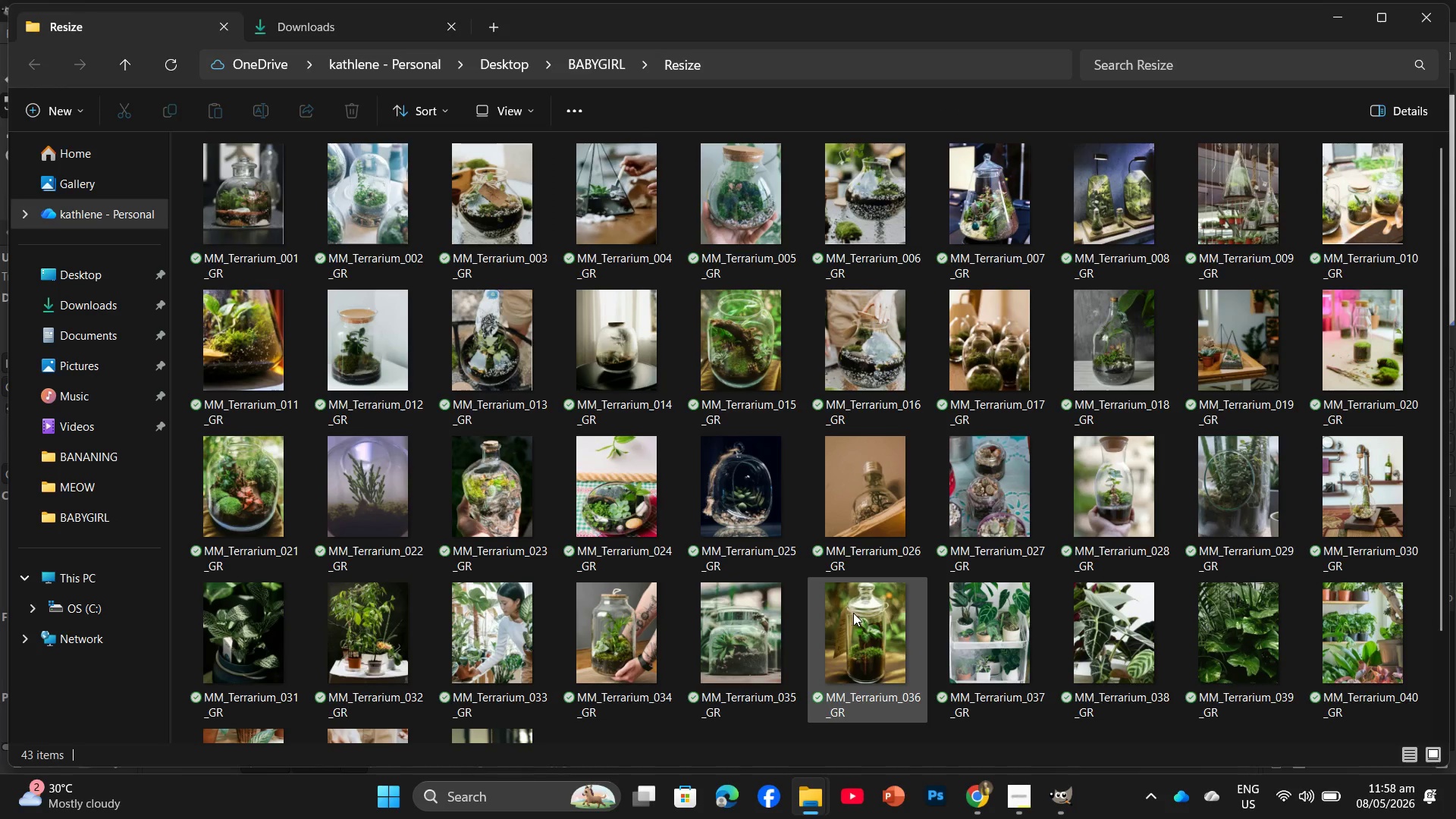 
scroll: coordinate [1199, 681], scroll_direction: down, amount: 4.0
 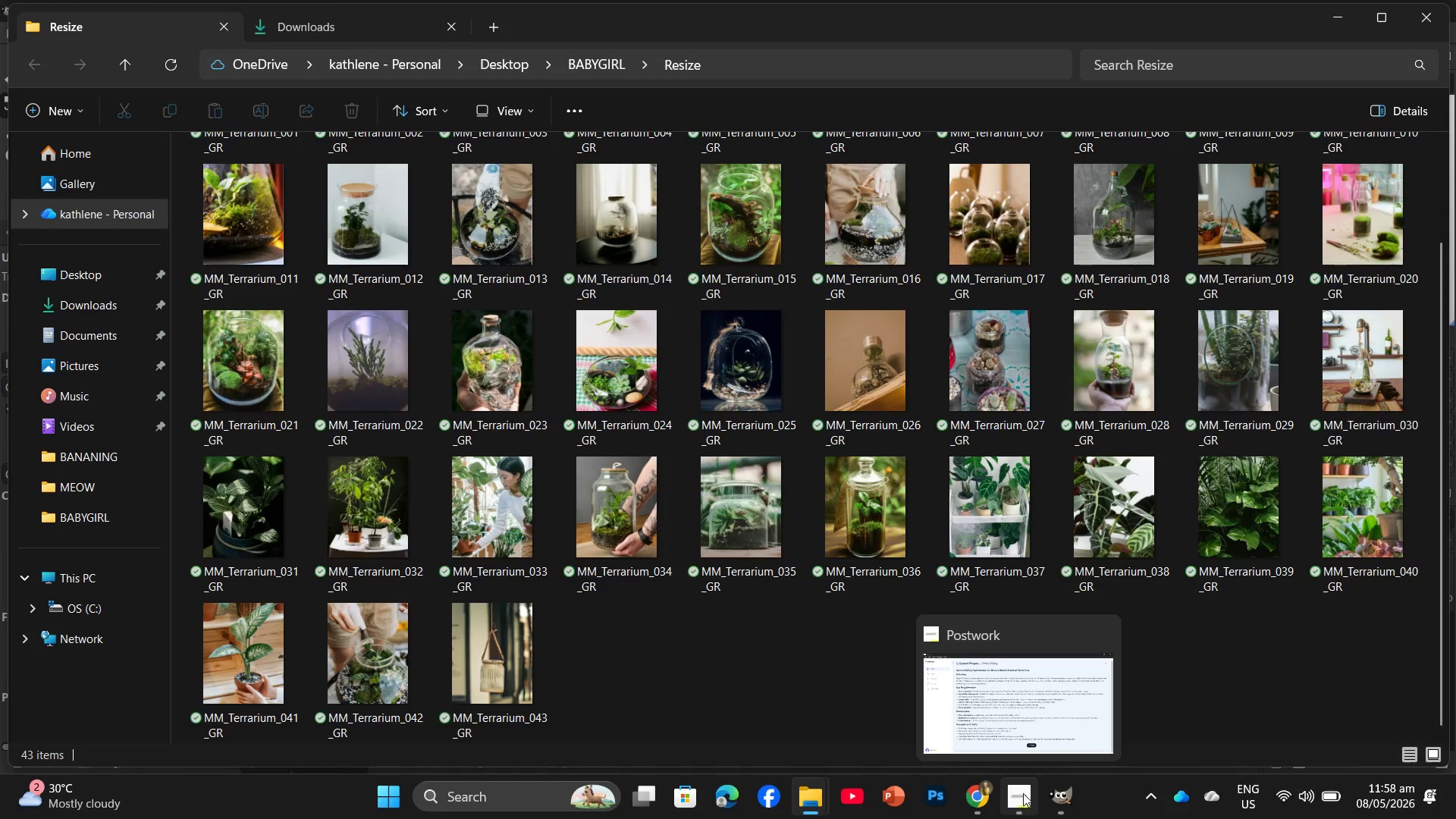 
left_click([1071, 749])
 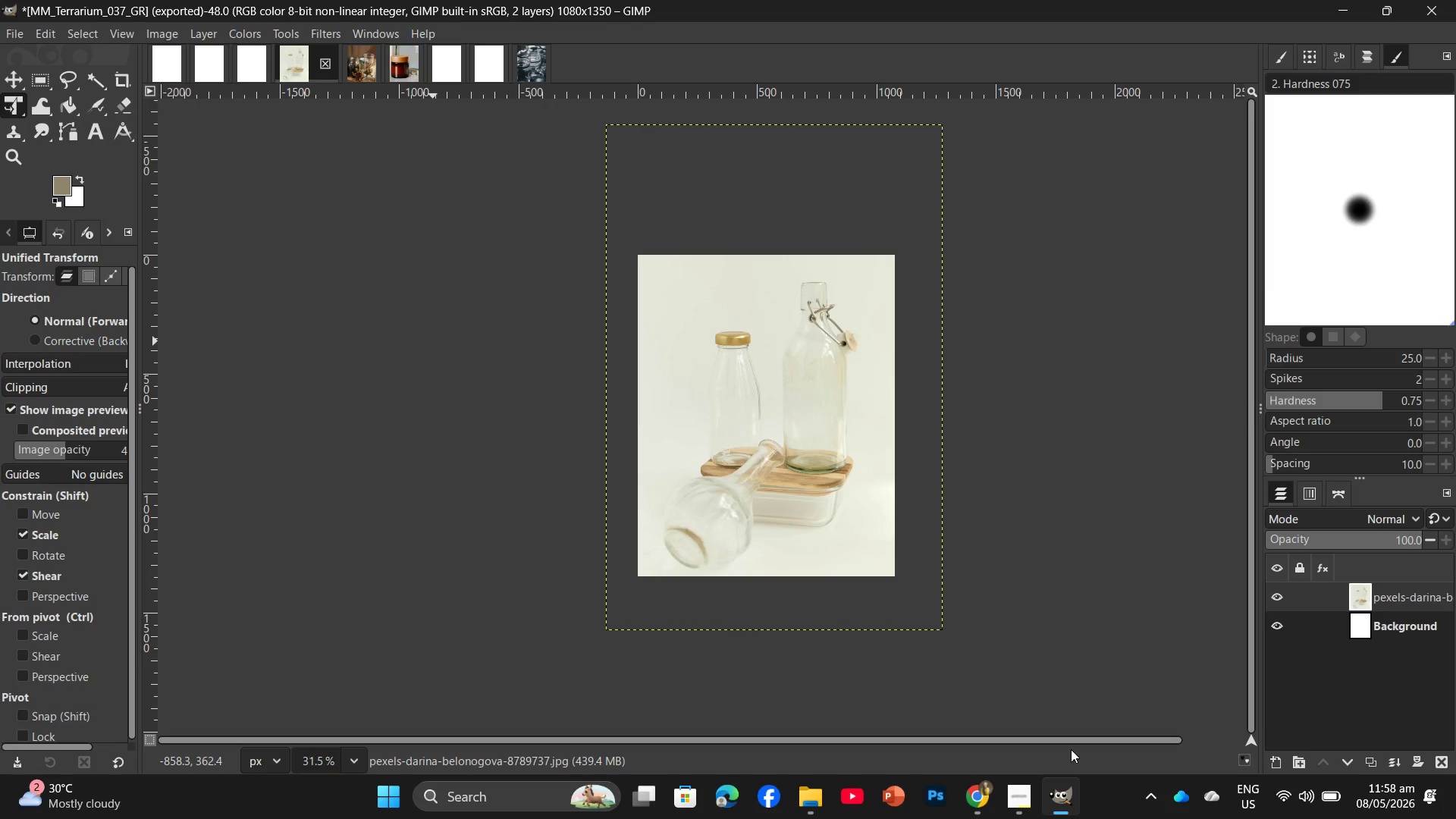 
key(Control+Shift+E)
 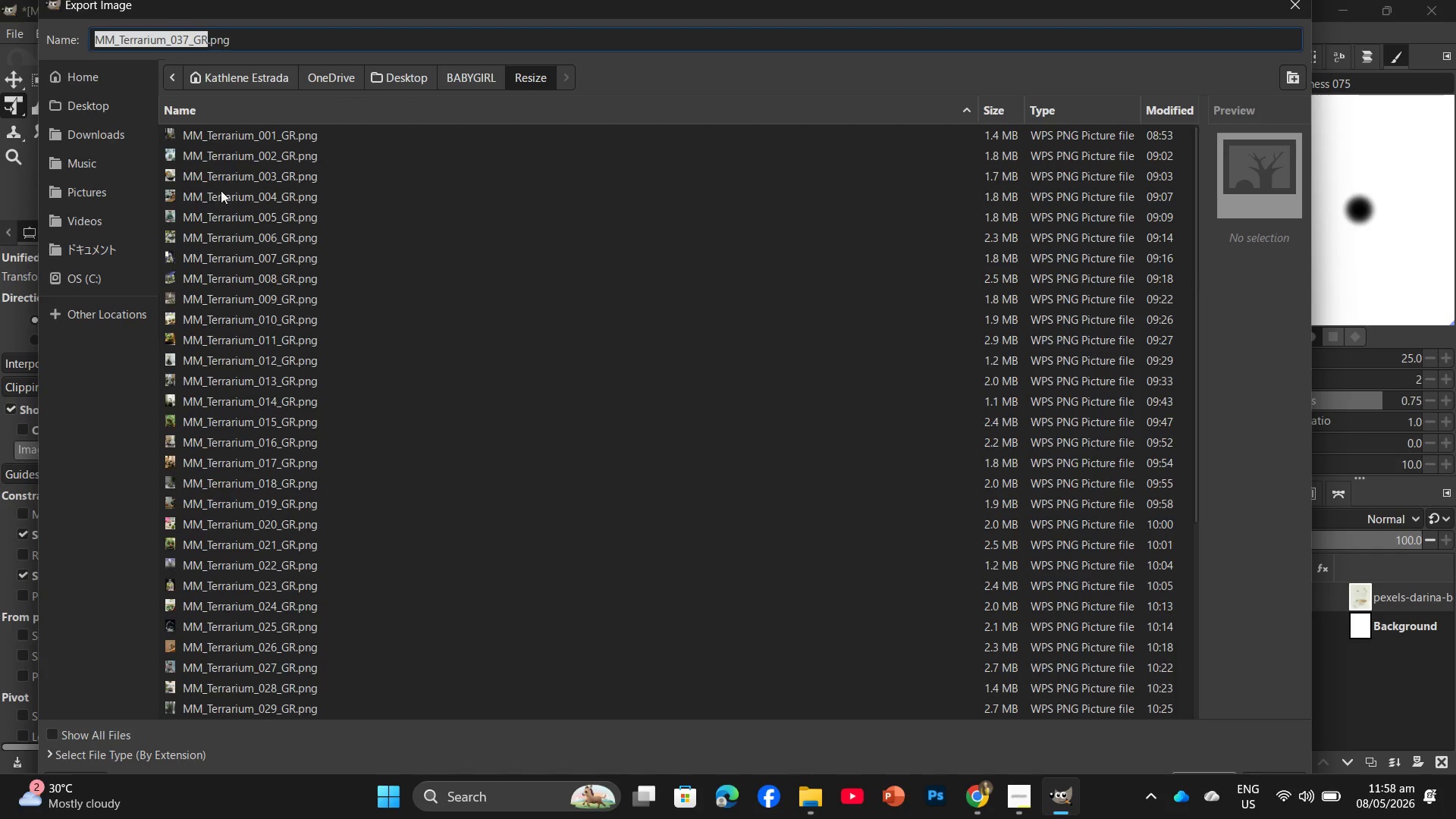 
scroll: coordinate [401, 485], scroll_direction: down, amount: 6.0
 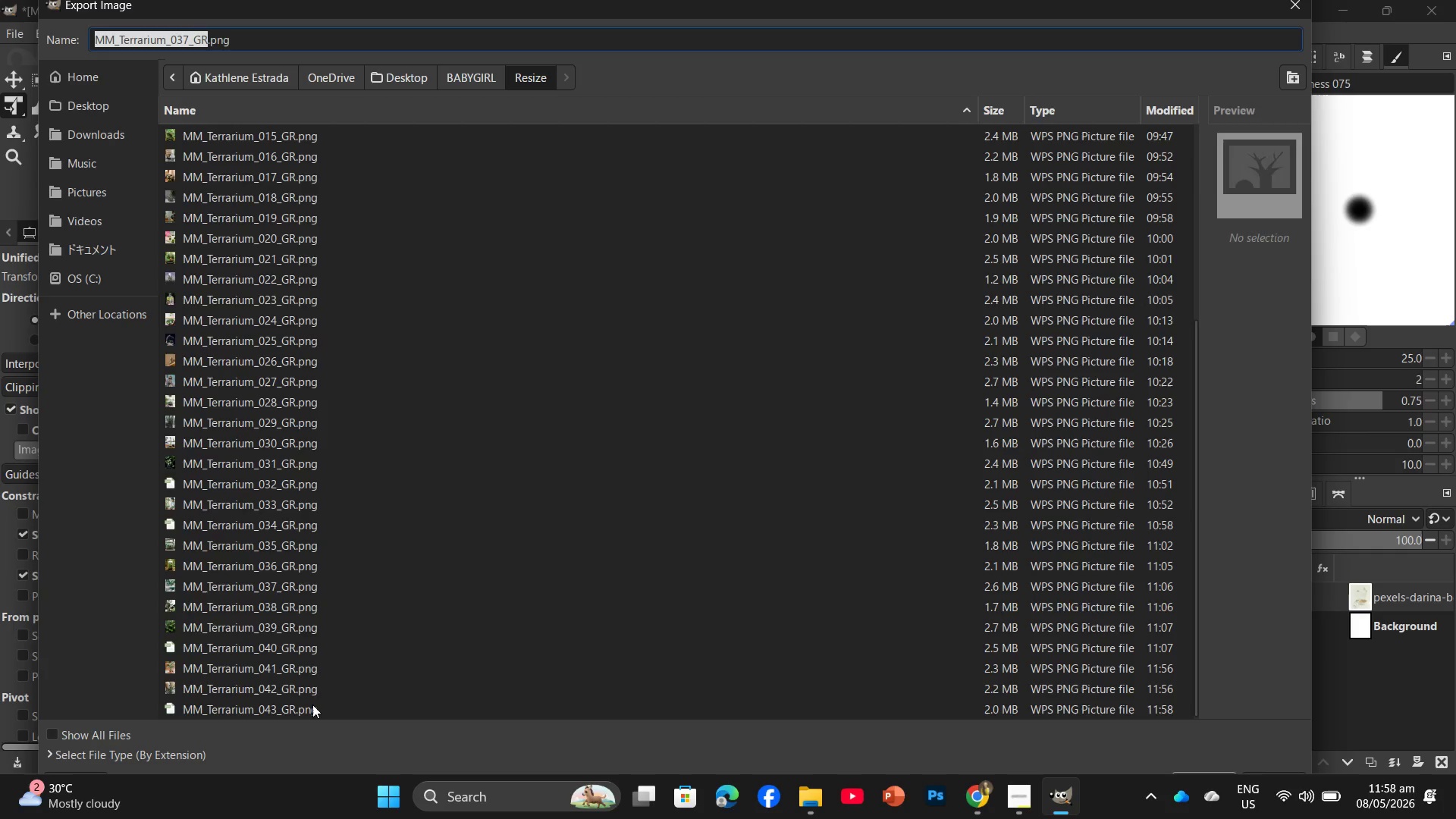 
left_click([312, 704])
 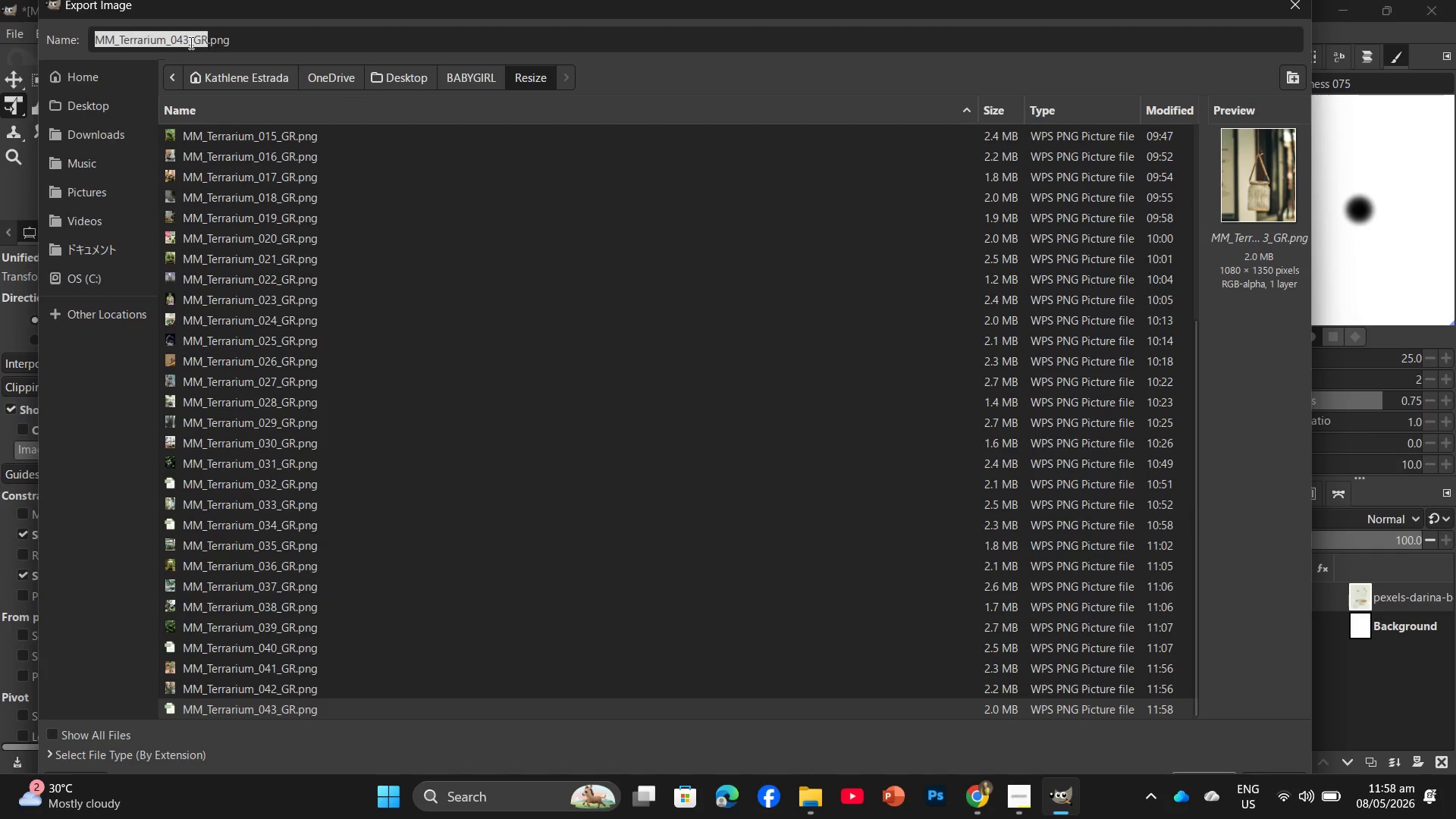 
left_click([190, 42])
 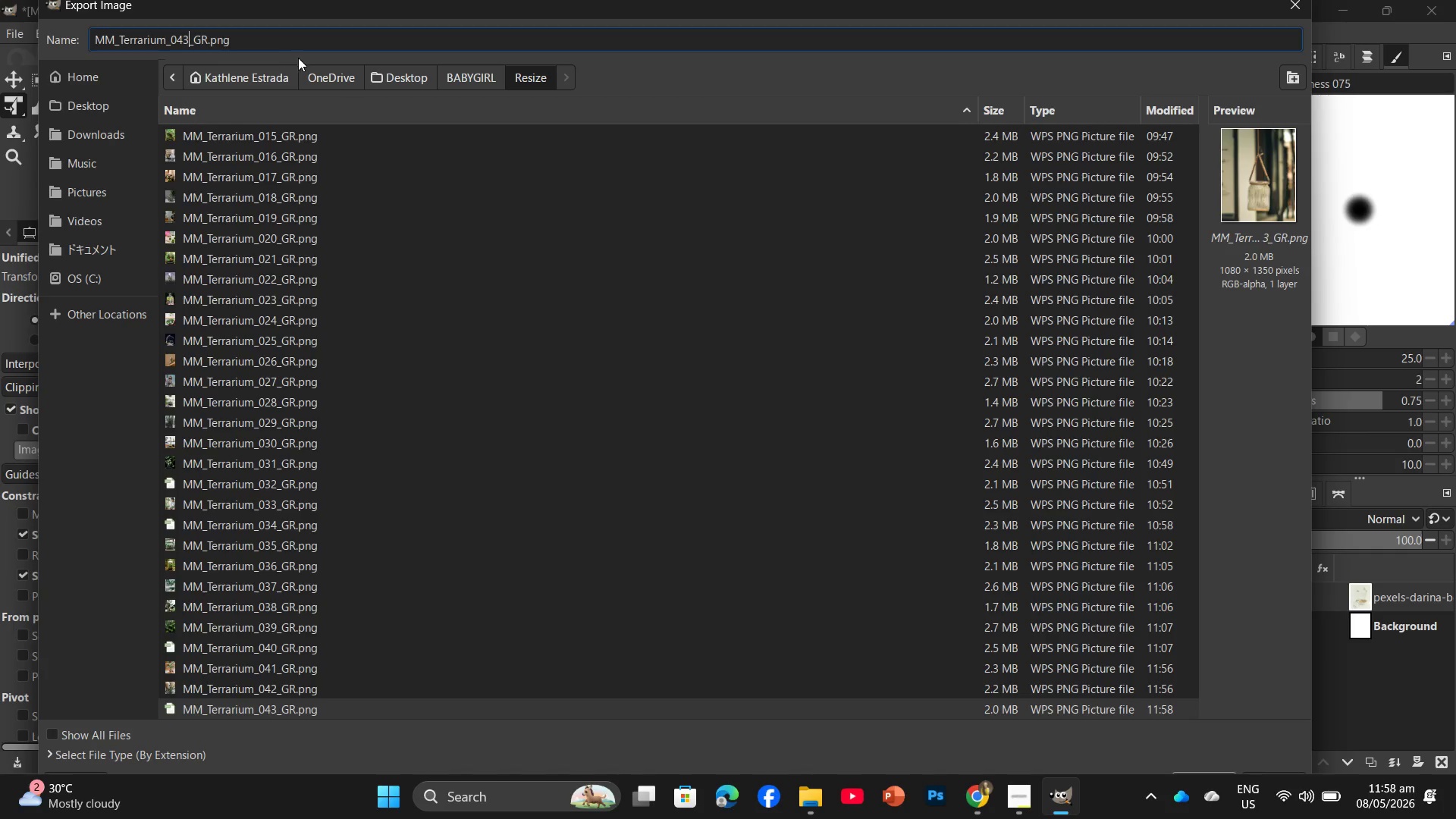 
key(Backspace)
 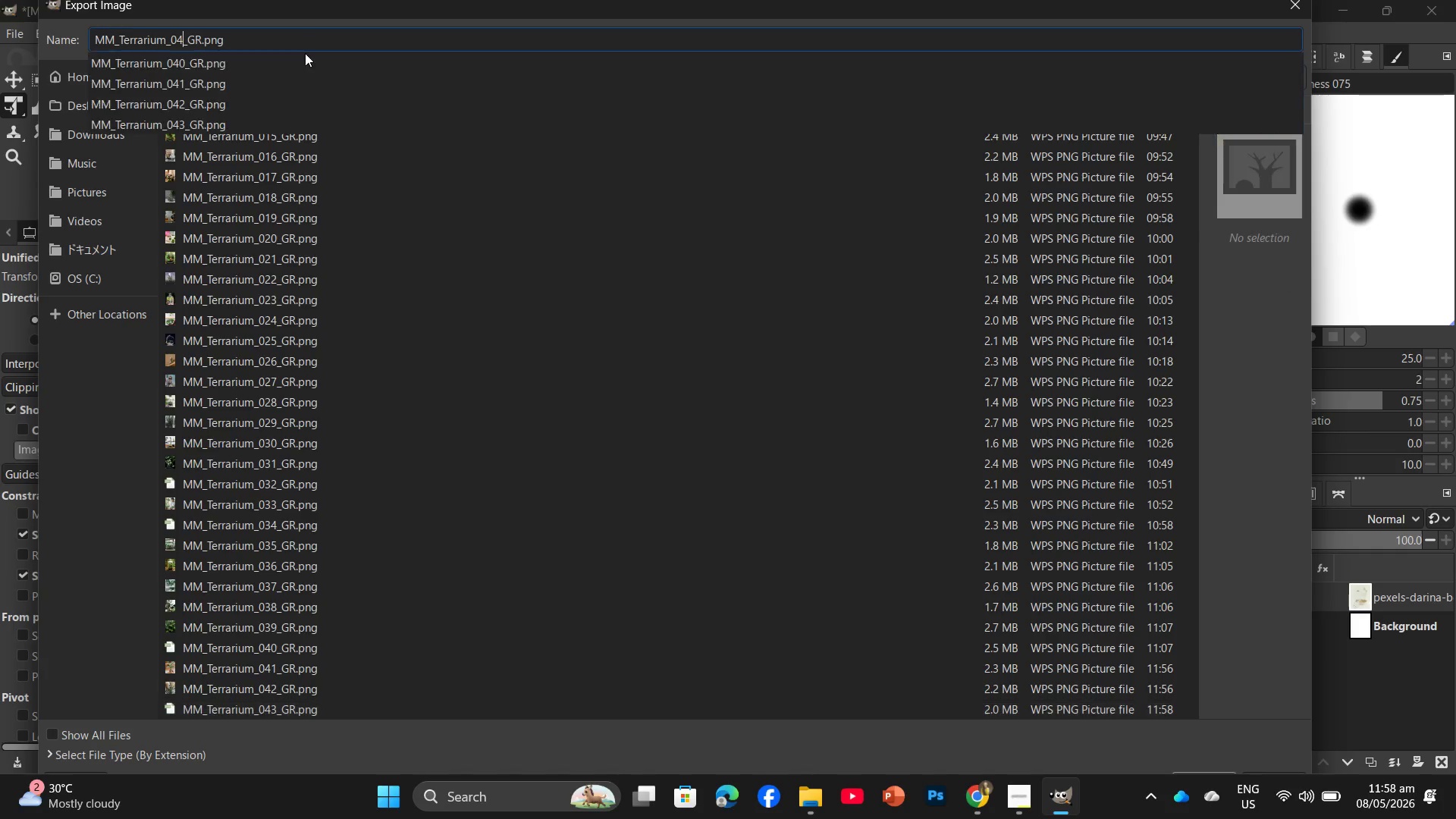 
key(Numpad4)
 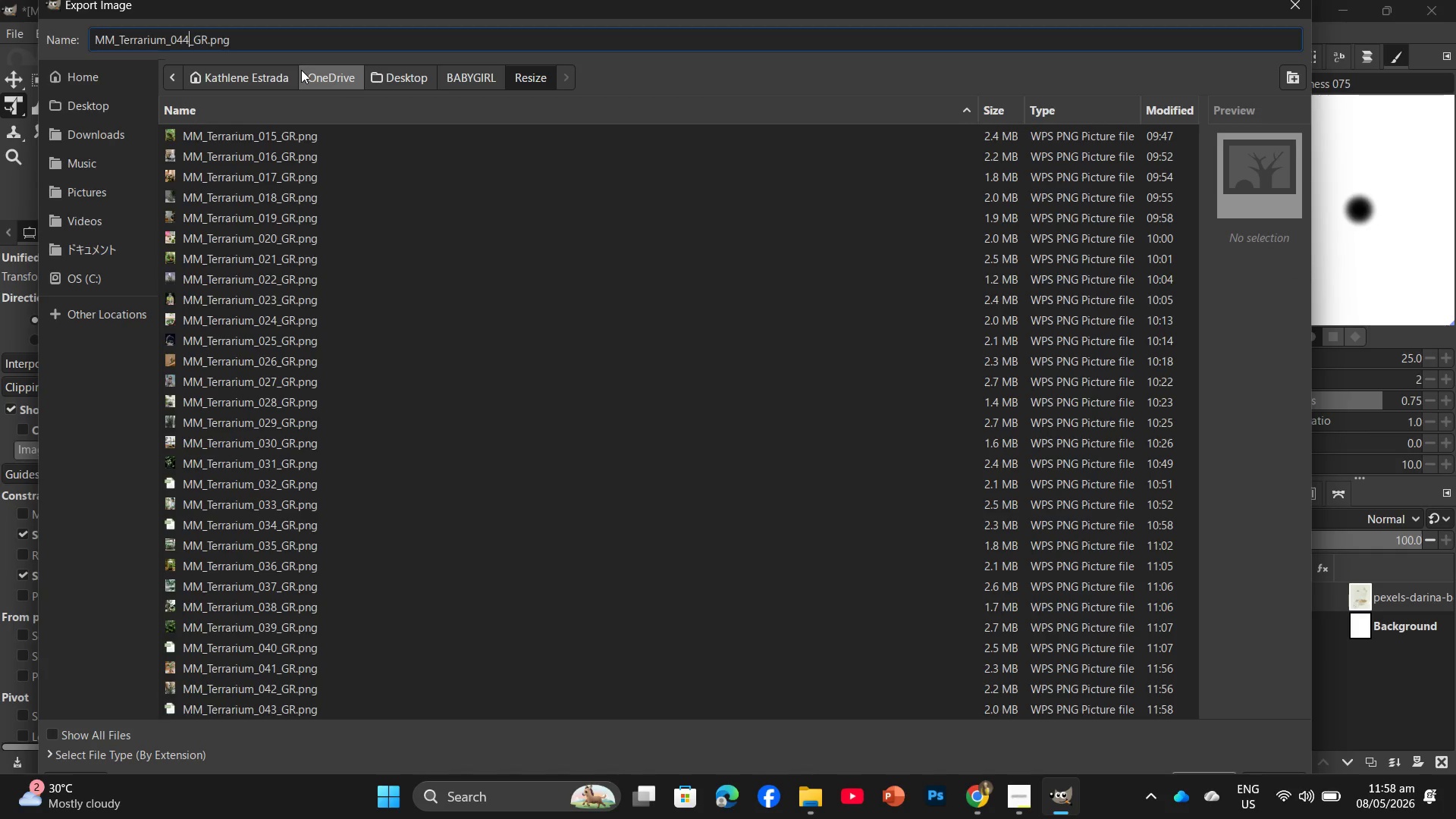 
key(Enter)
 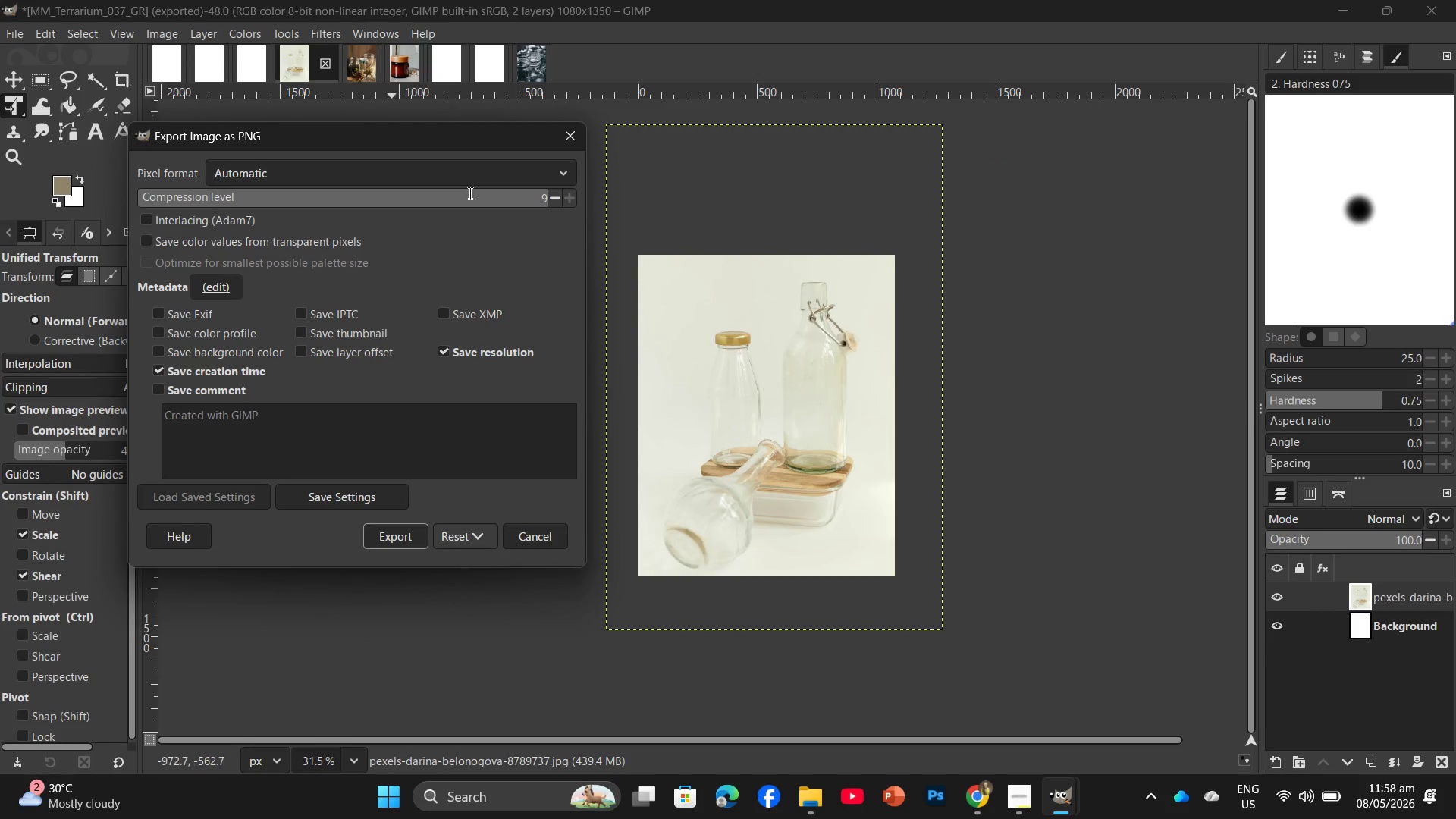 
left_click([398, 536])
 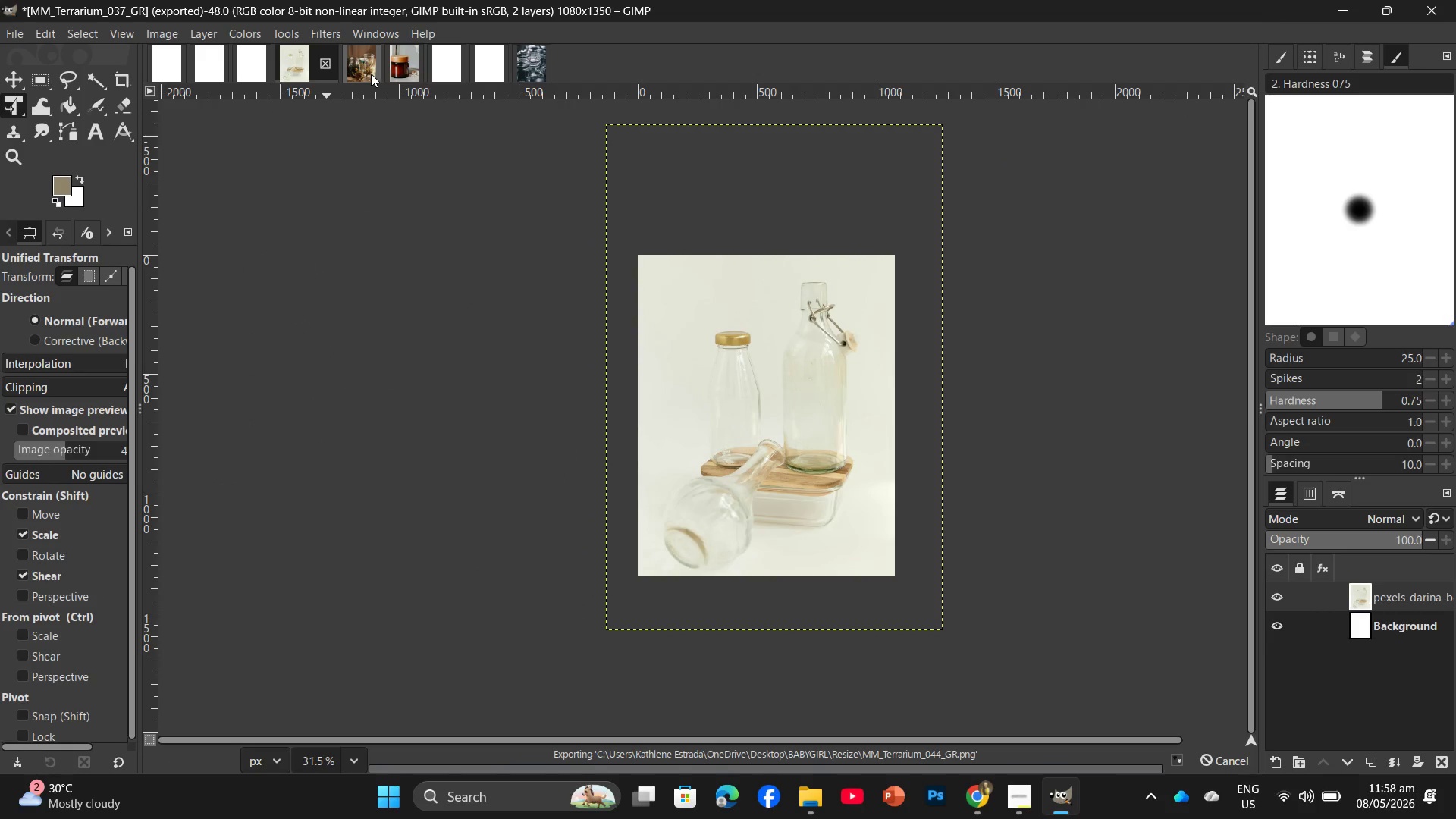 
left_click([371, 74])
 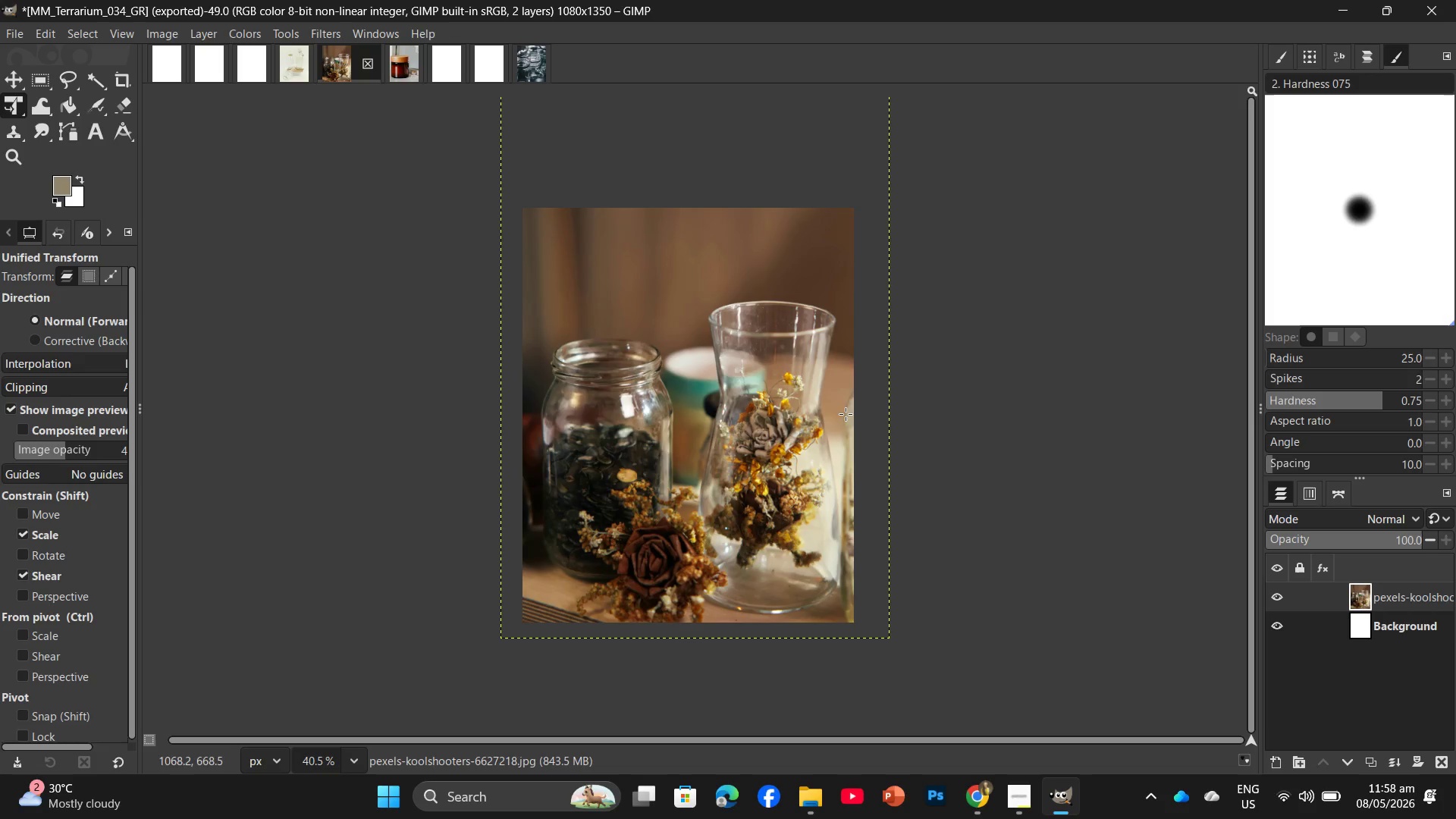 
wait(5.84)
 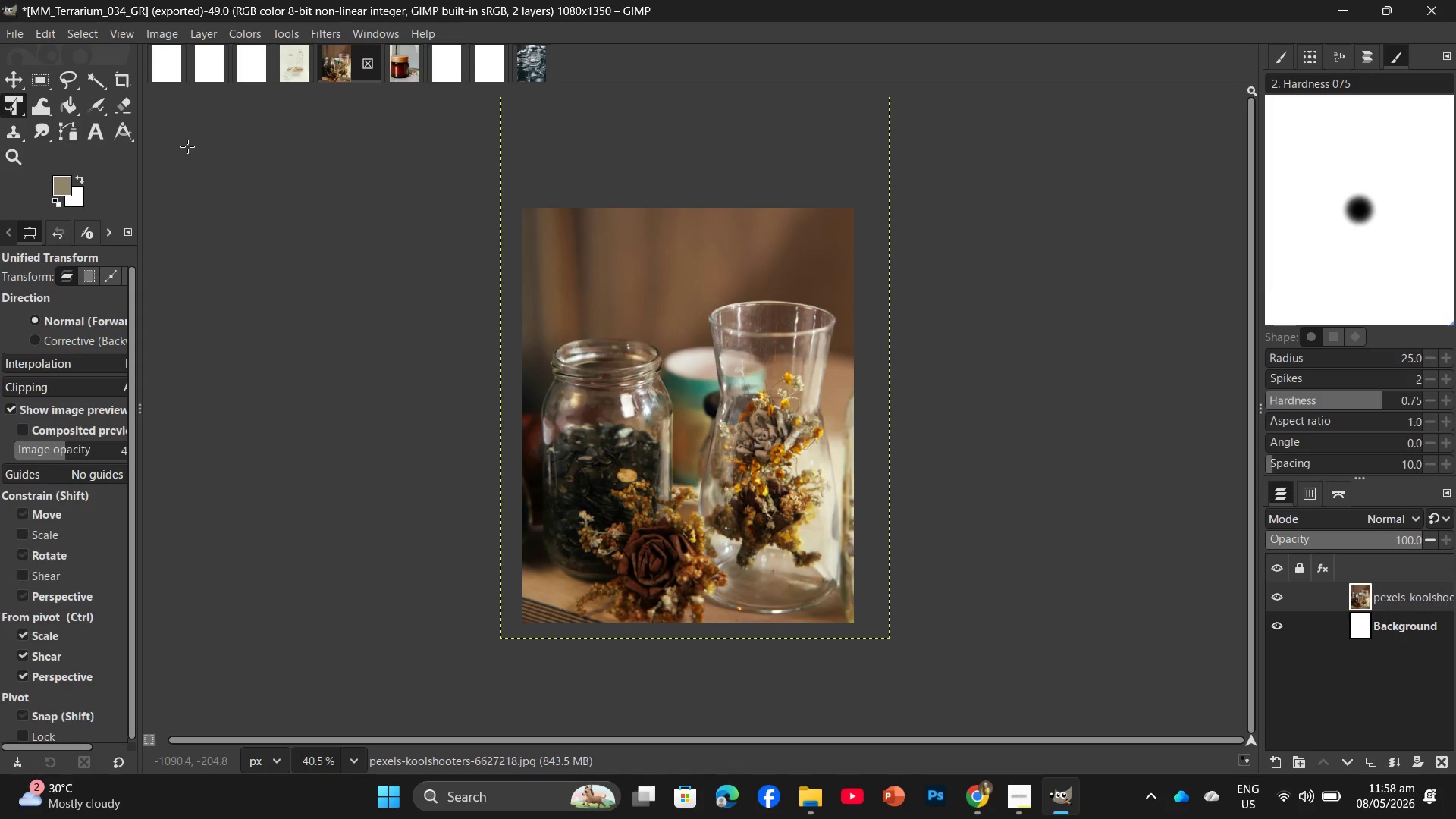 
key(Control+Shift+E)
 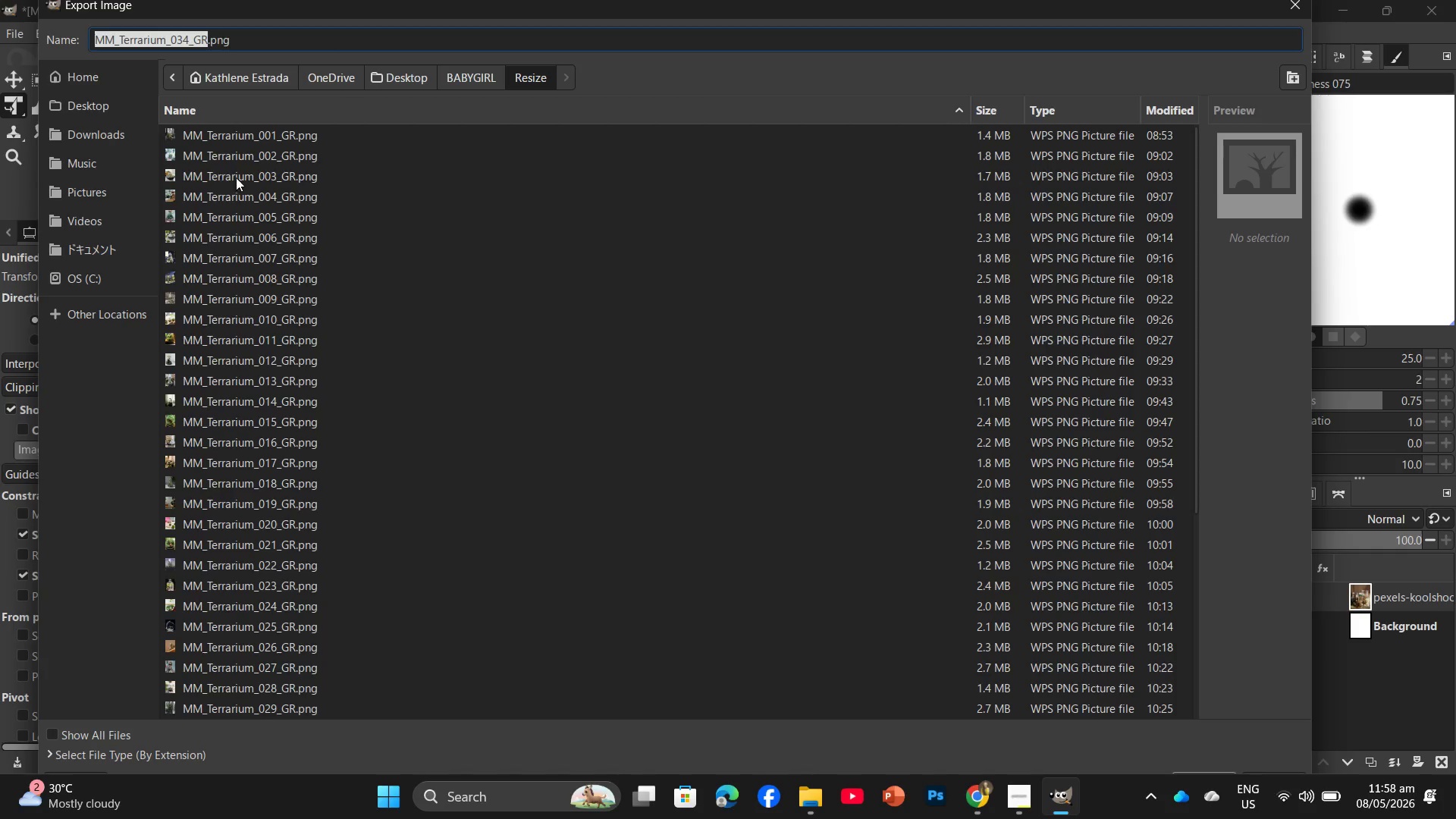 
scroll: coordinate [216, 449], scroll_direction: down, amount: 8.0
 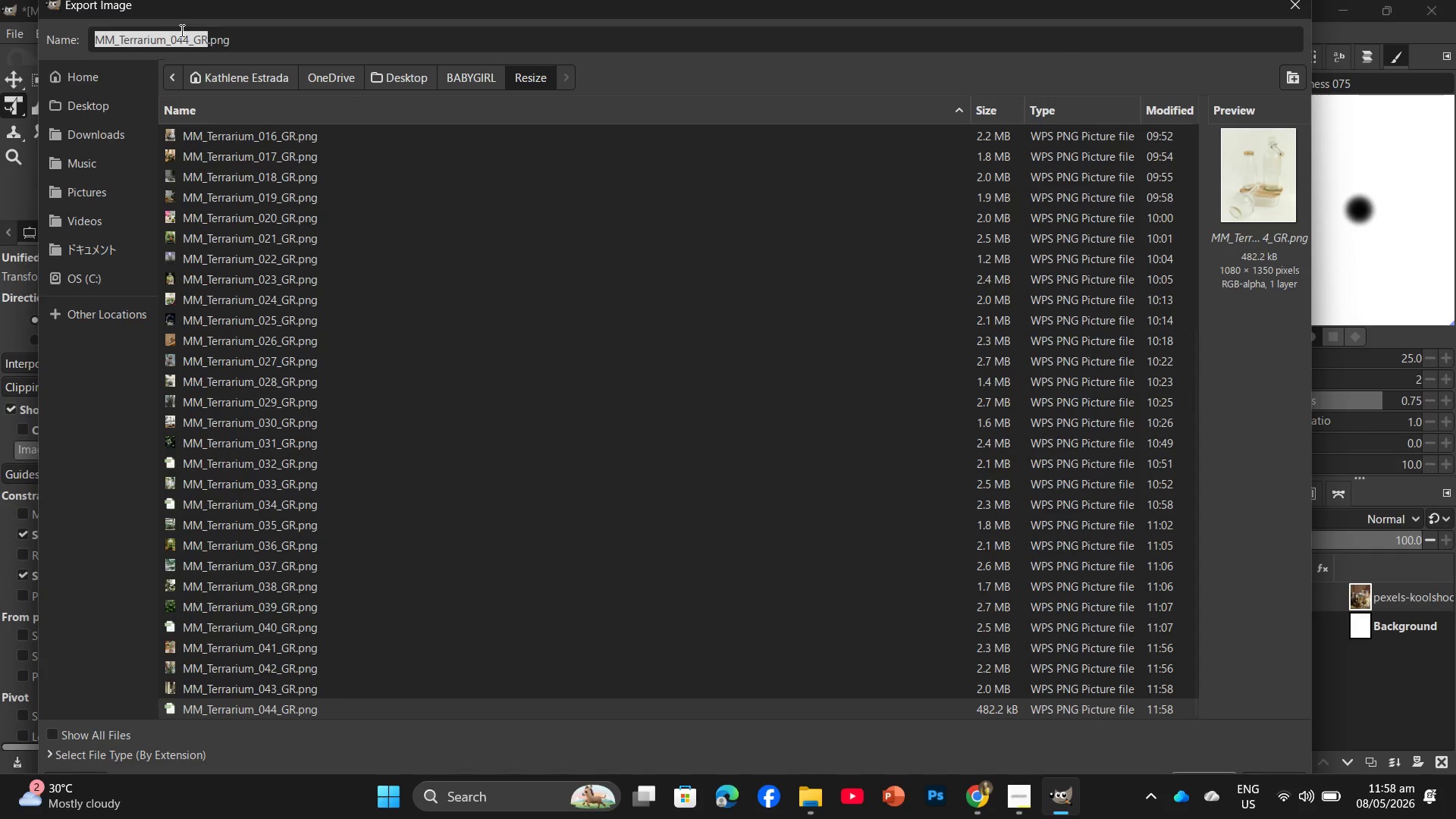 
left_click([186, 37])
 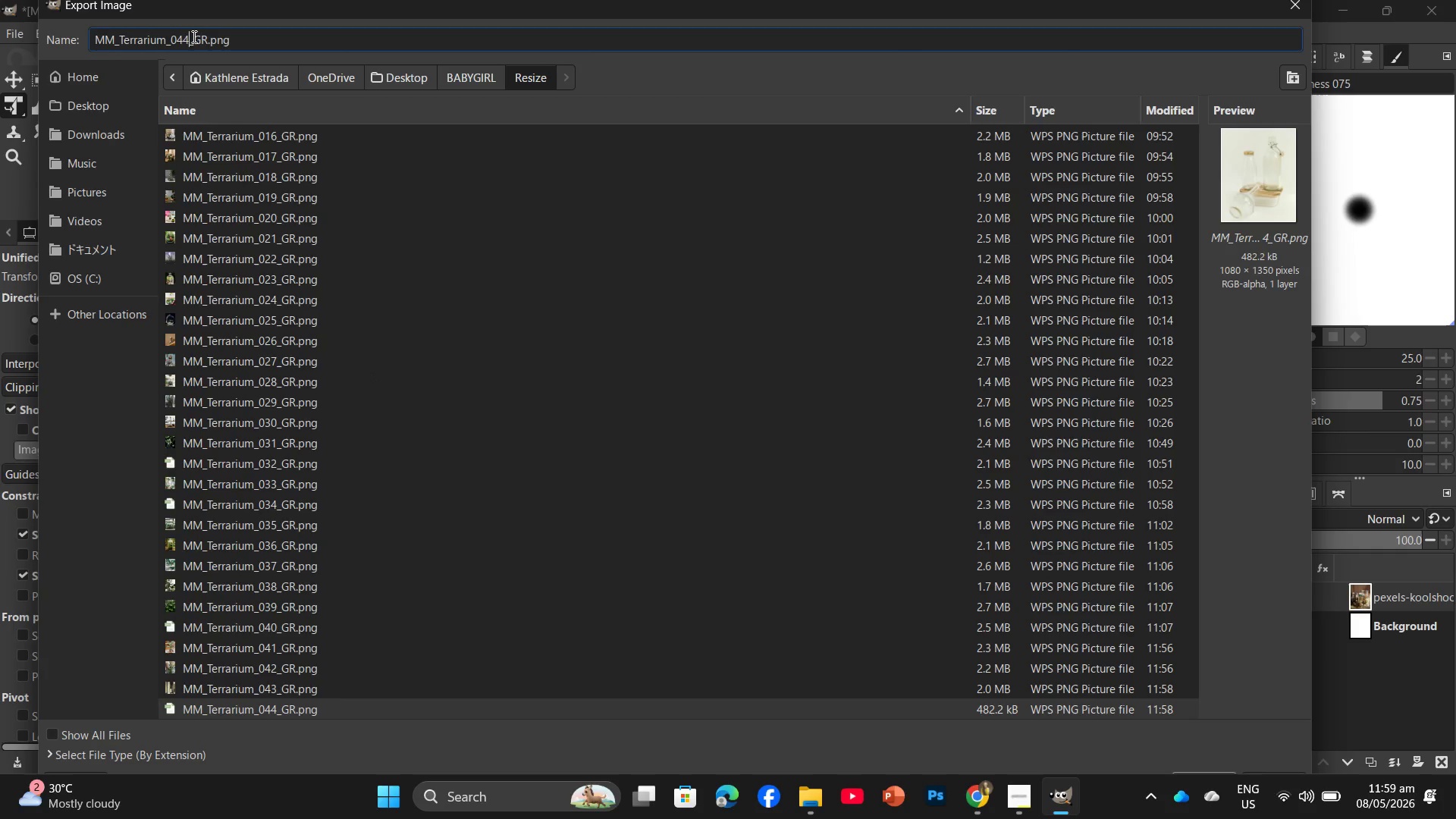 
key(Backspace)
 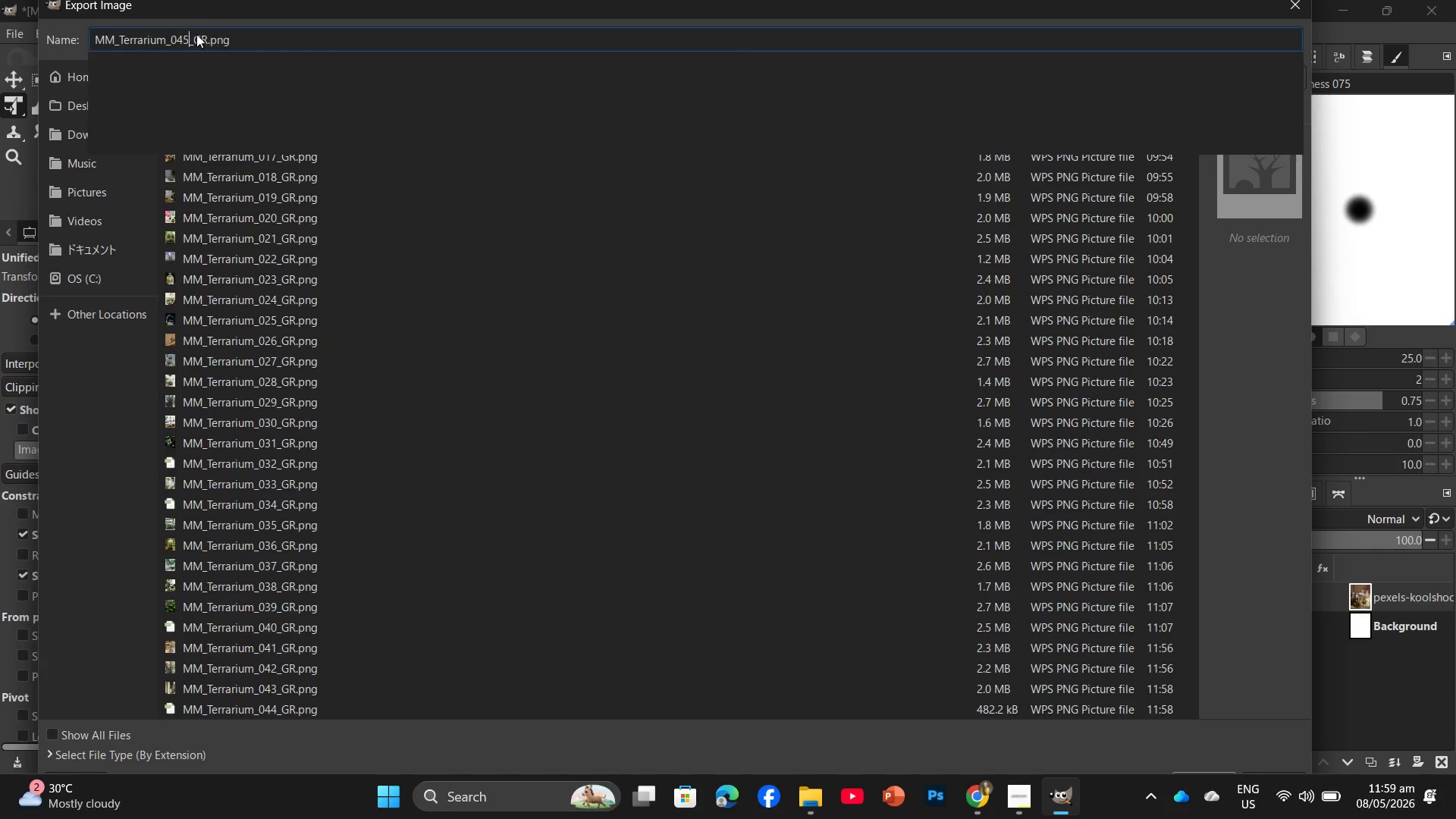 
key(Numpad5)
 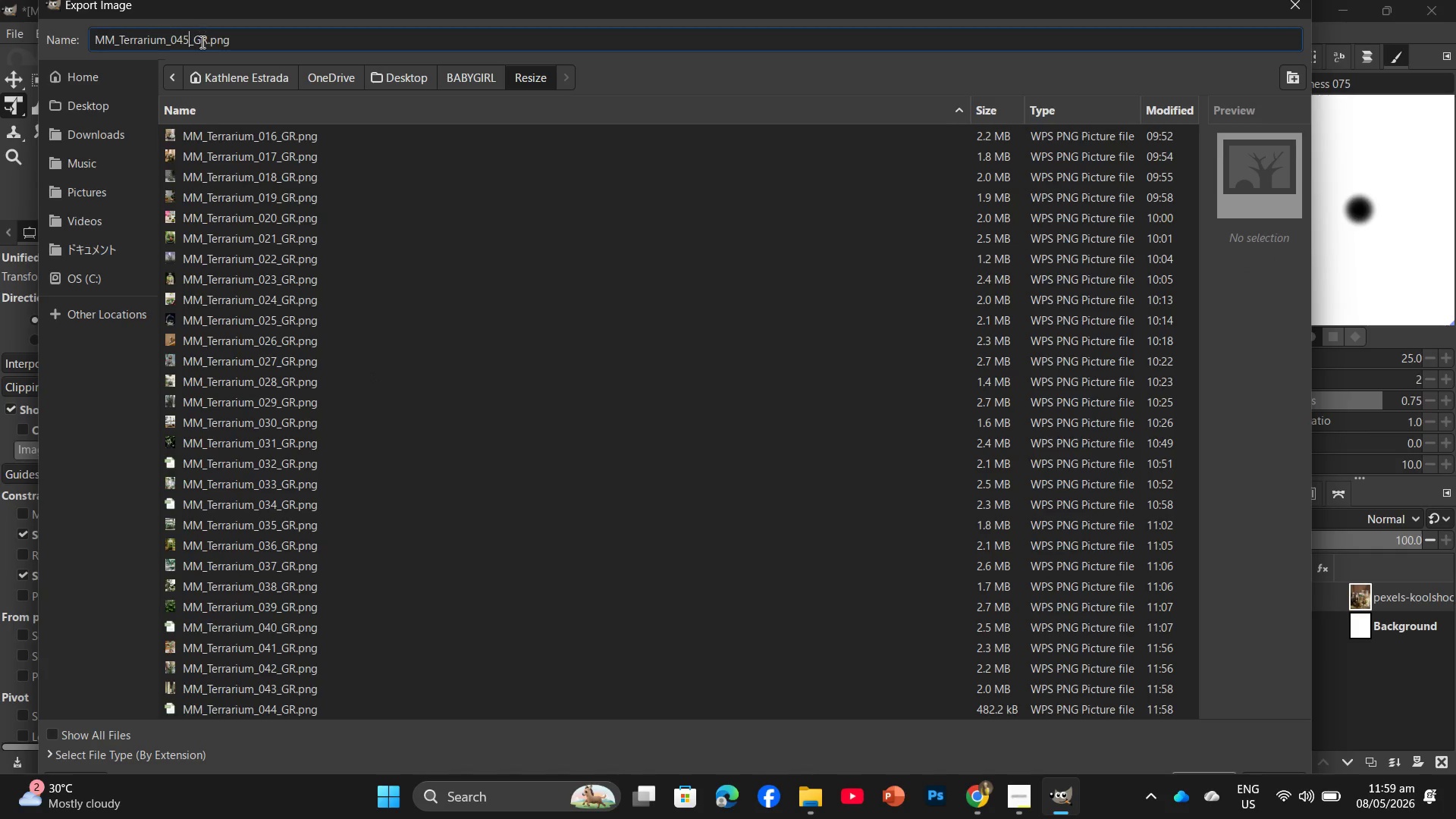 
key(Enter)
 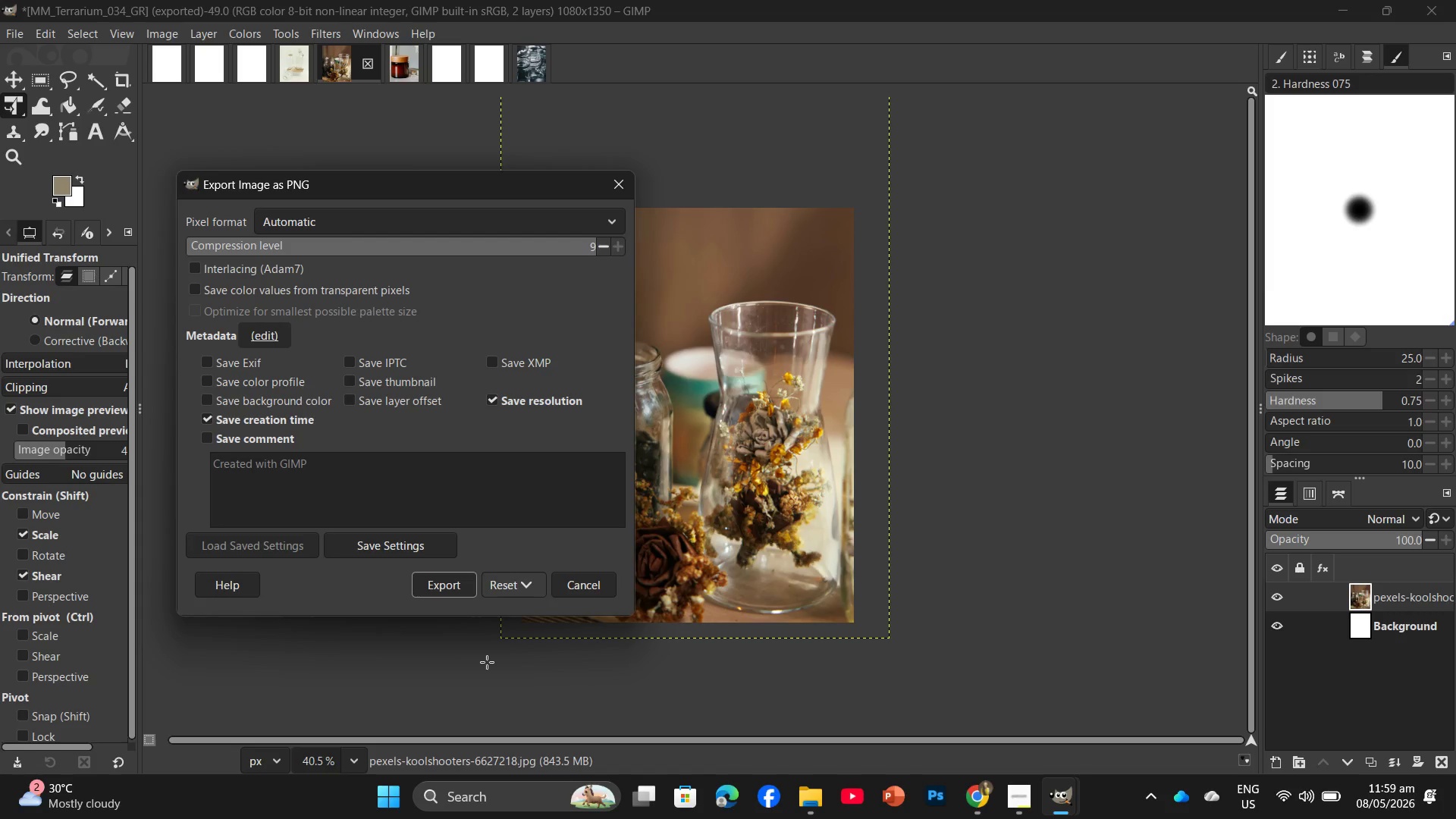 
left_click([428, 565])
 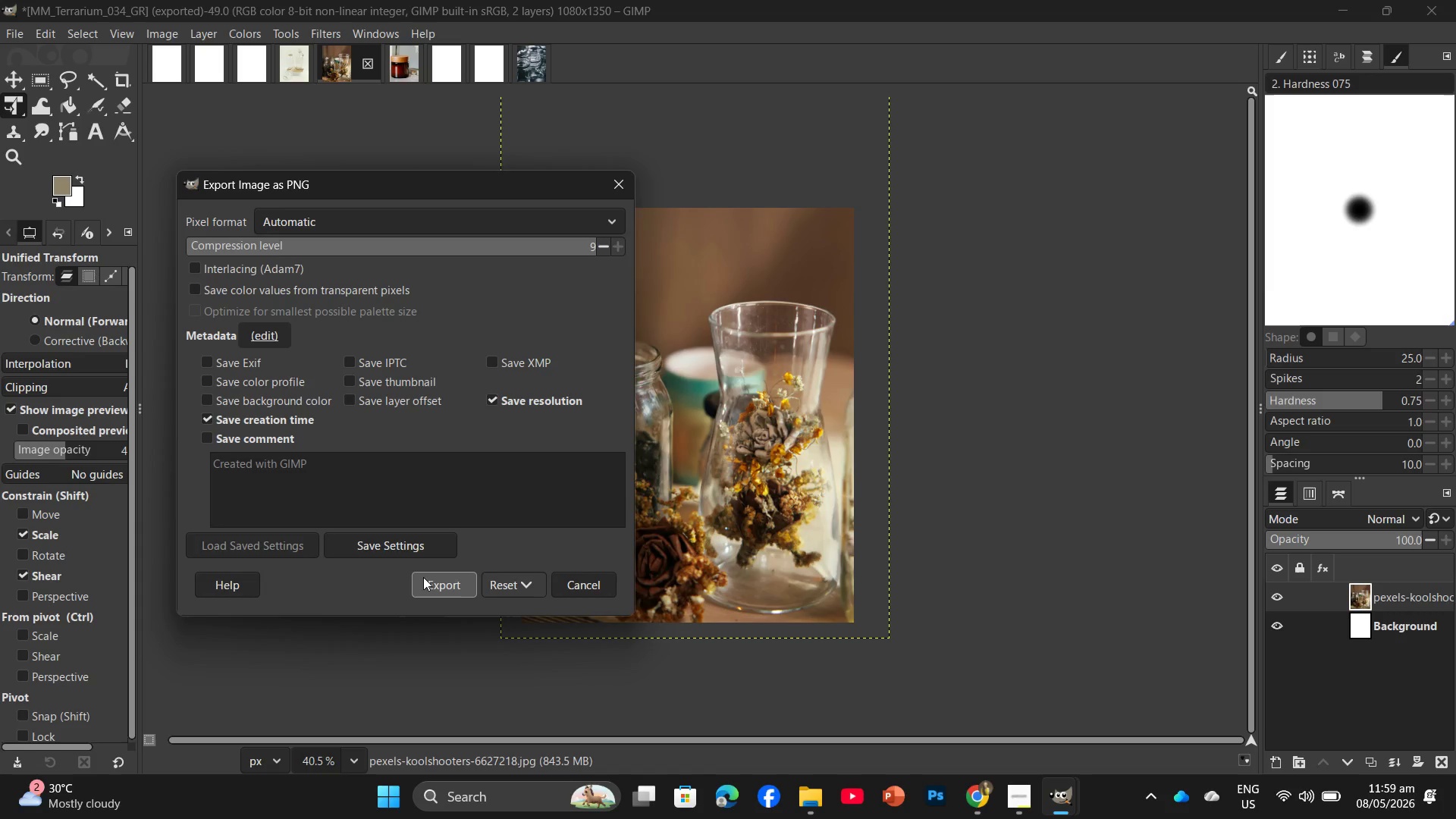 
left_click([423, 577])
 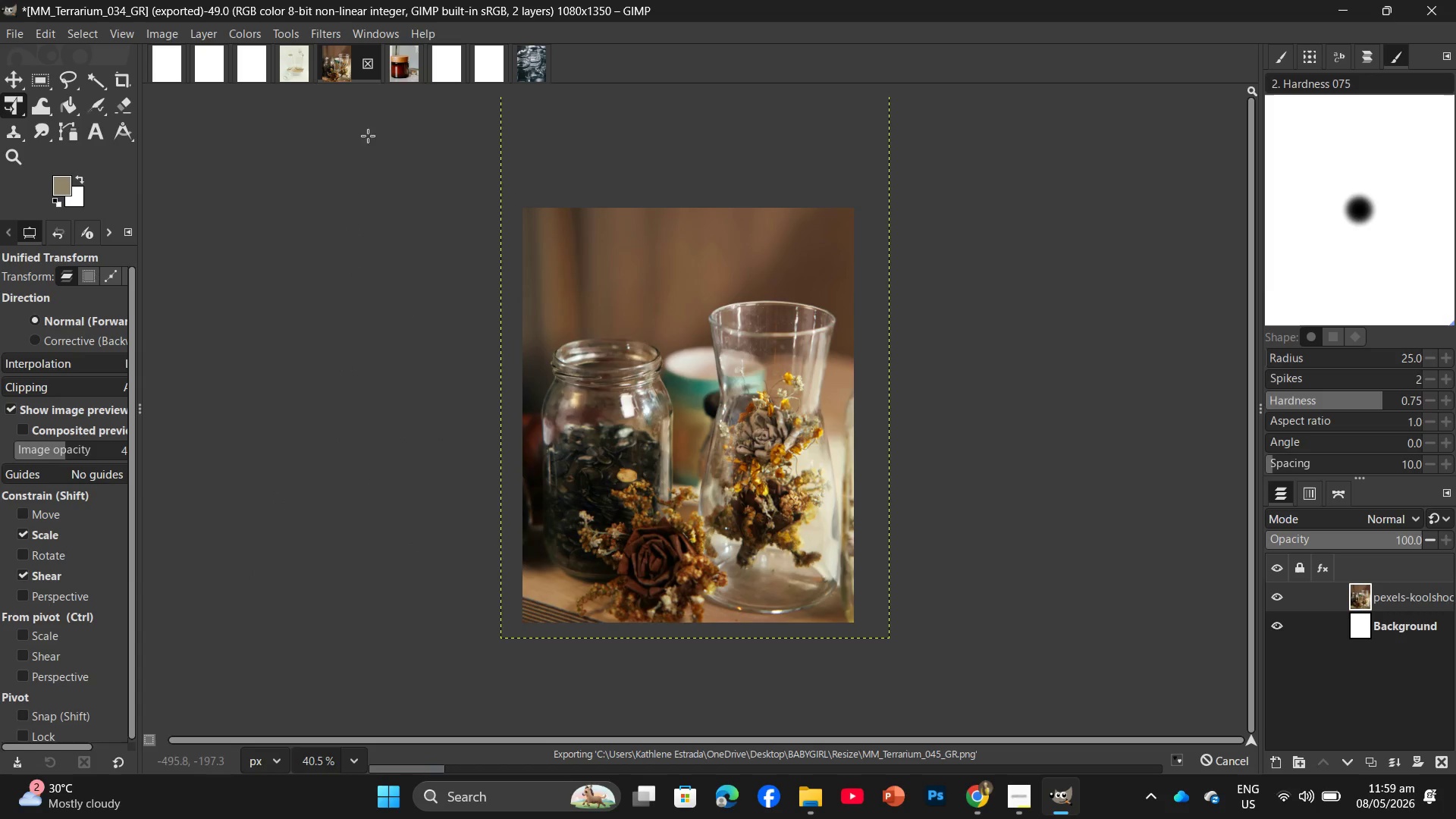 
left_click([281, 75])
 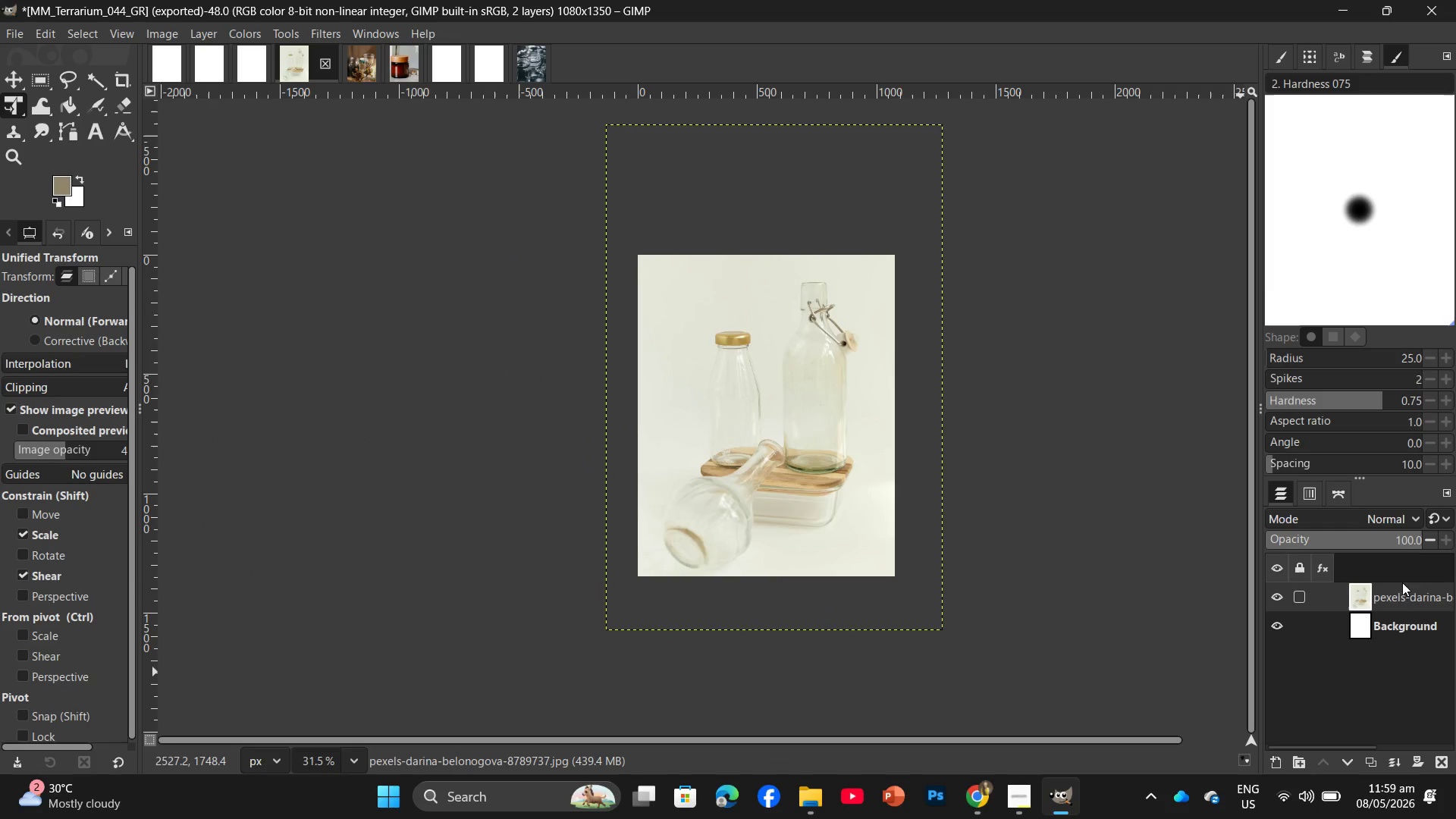 
left_click_drag(start_coordinate=[1398, 604], to_coordinate=[1433, 760])
 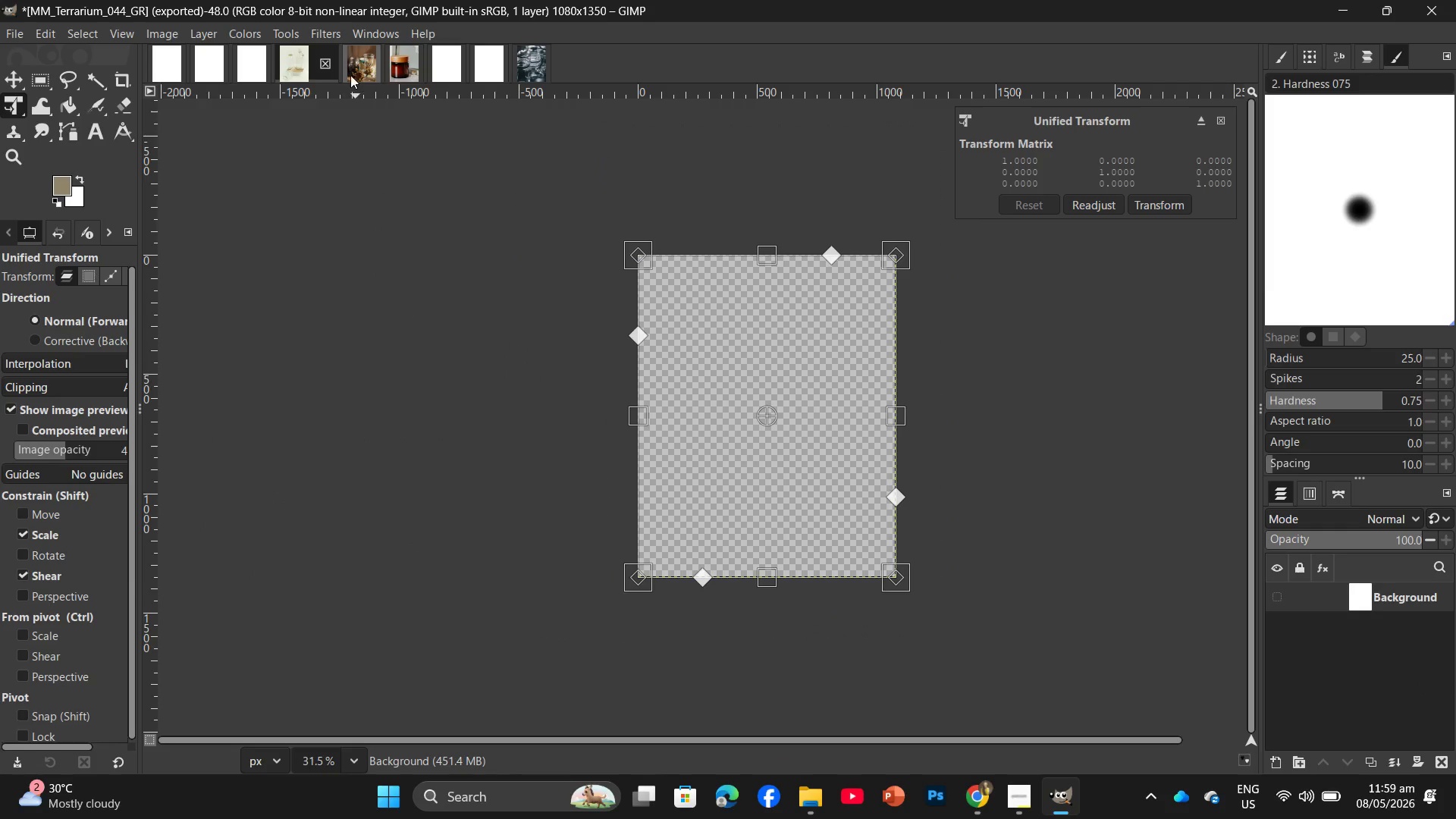 
left_click([350, 71])
 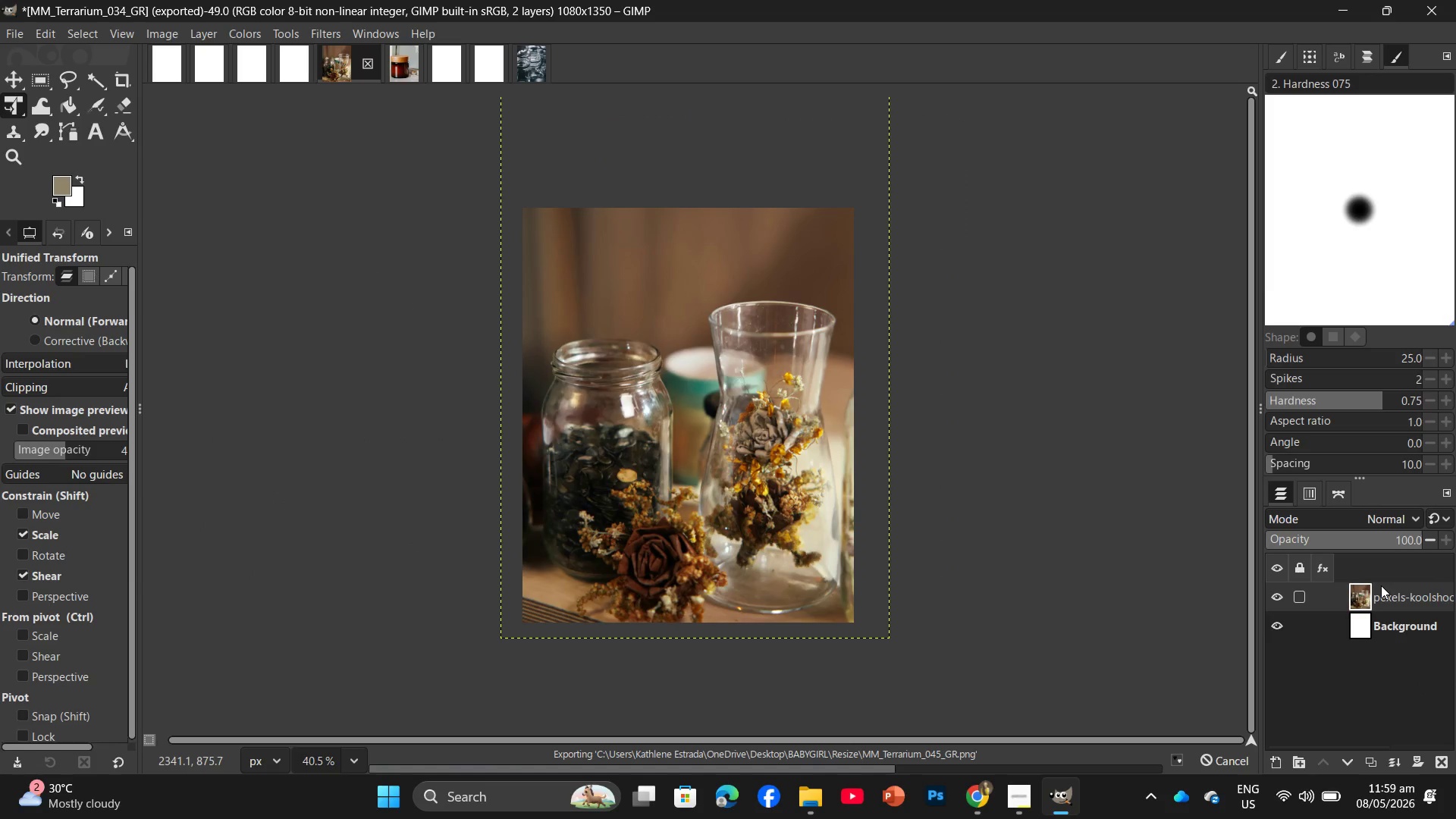 
left_click_drag(start_coordinate=[1389, 603], to_coordinate=[1451, 761])
 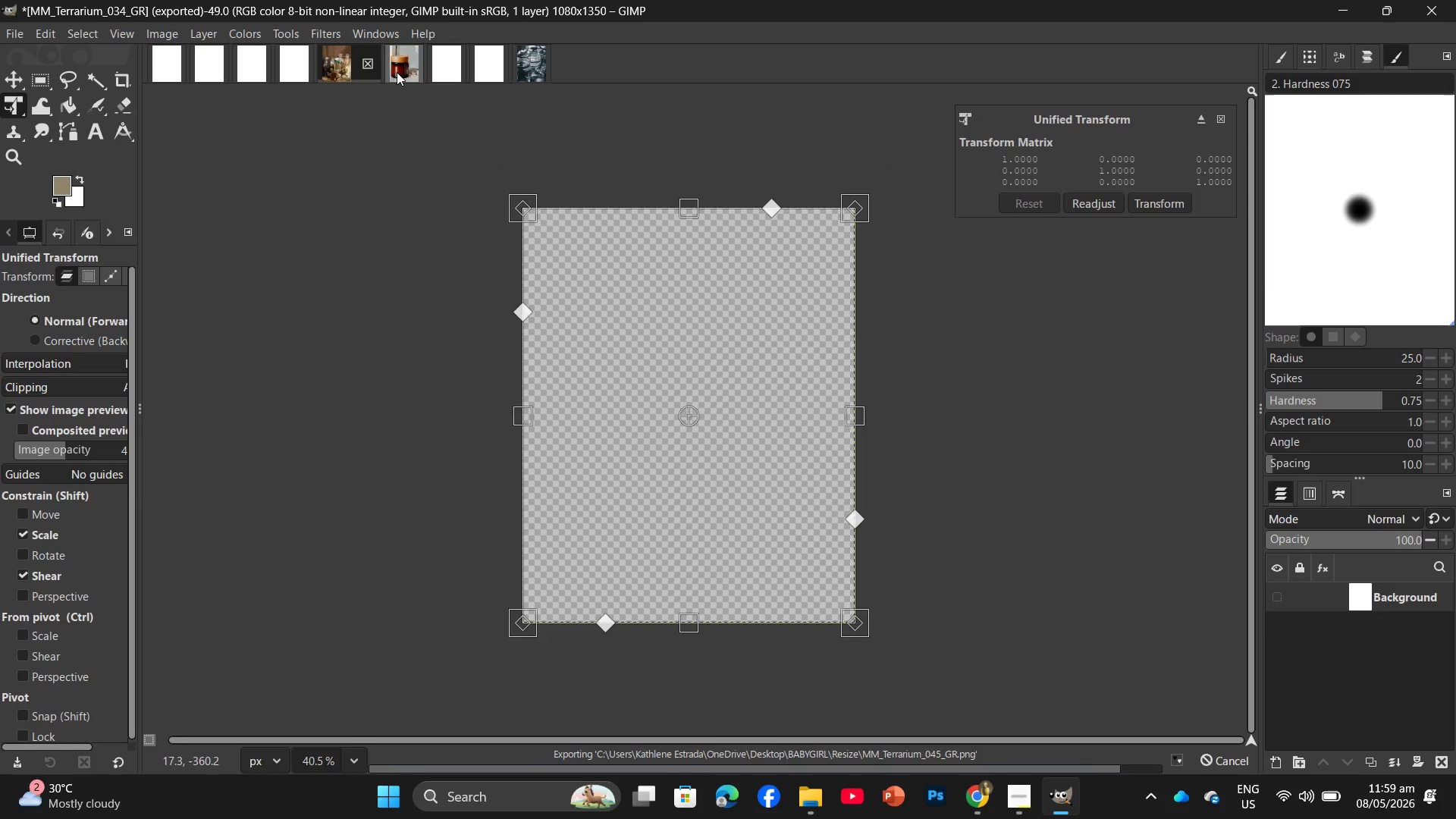 
left_click([397, 72])
 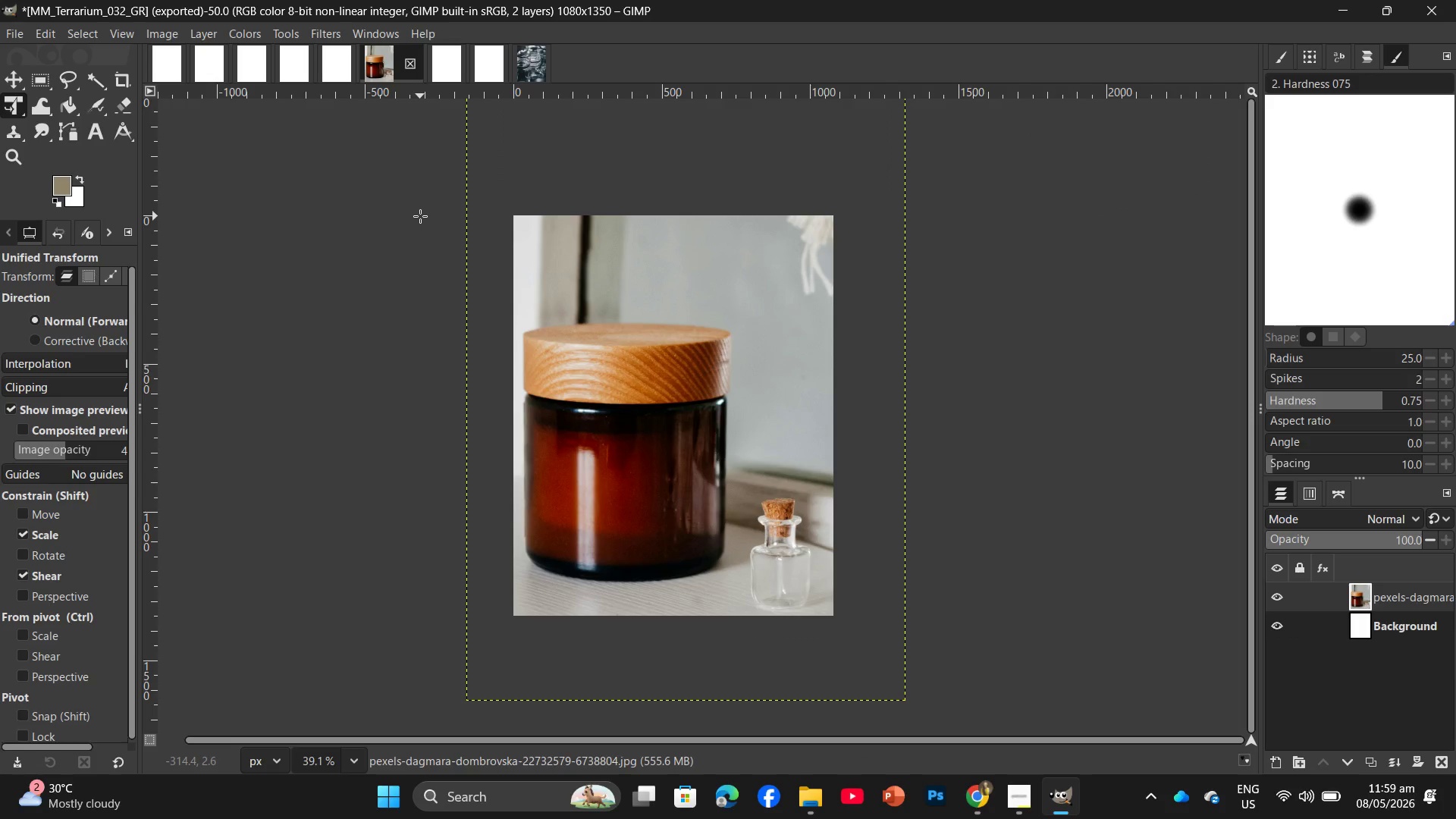 
key(Control+Shift+E)
 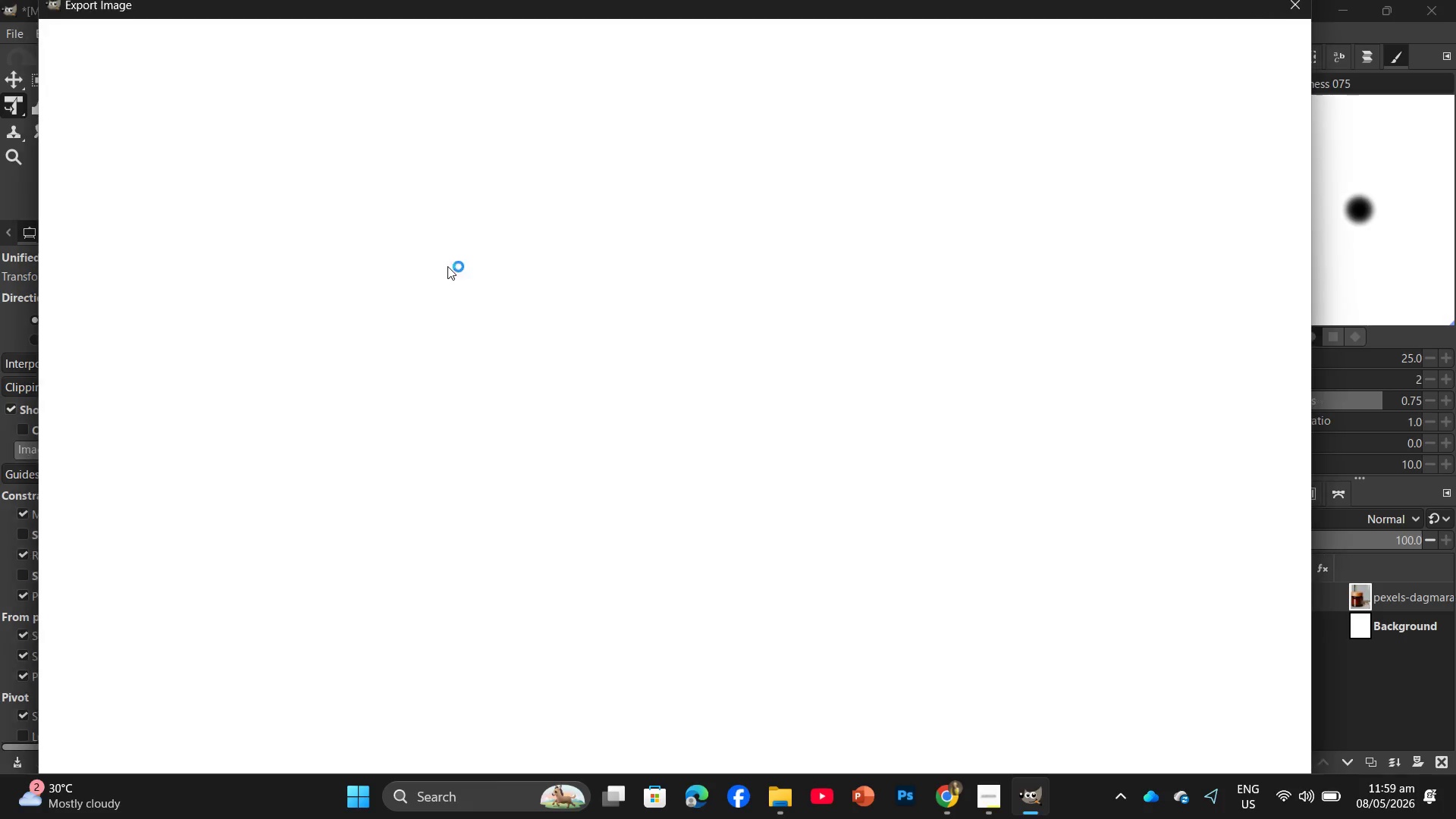 
mouse_move([435, 279])
 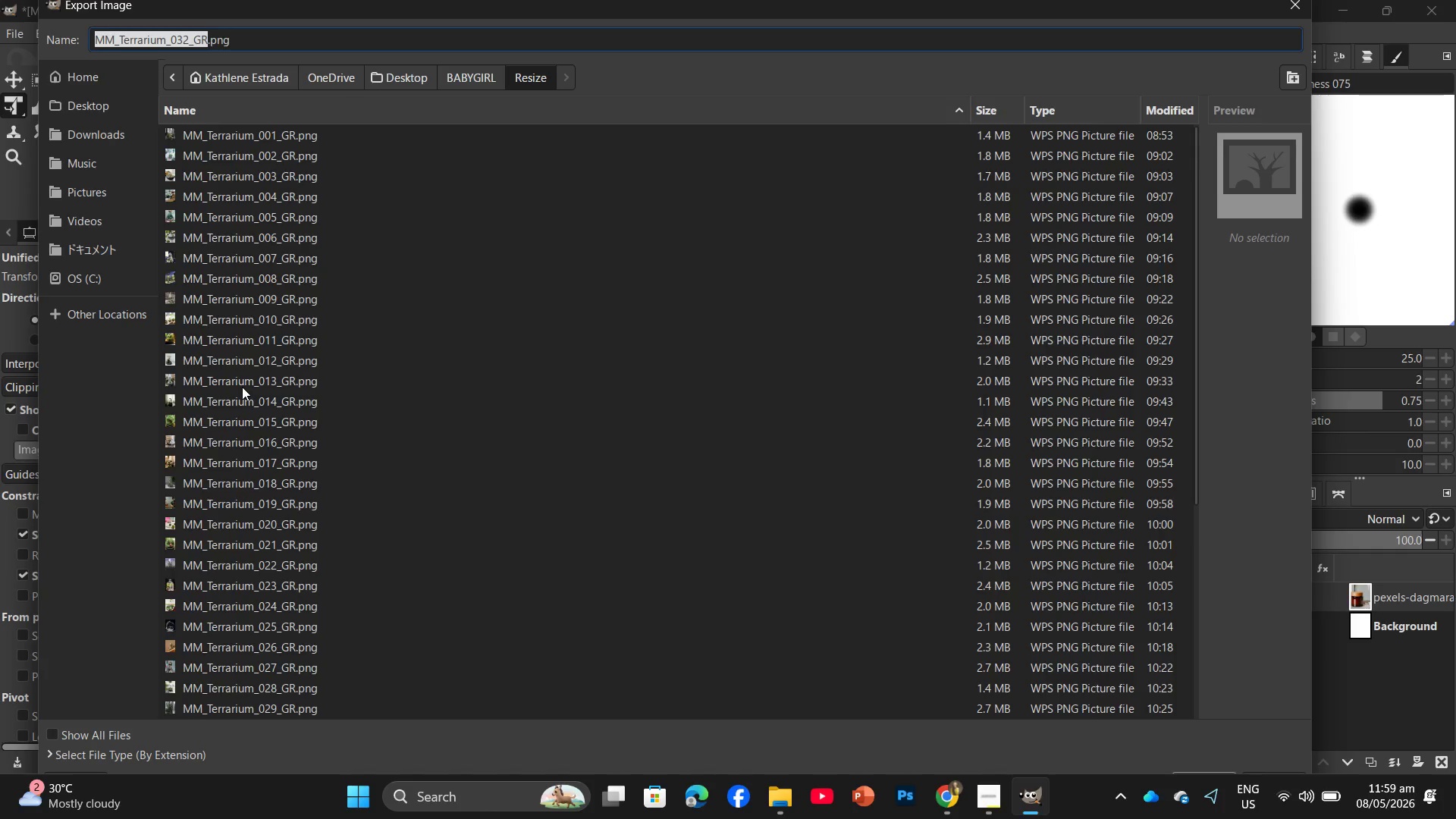 
left_click_drag(start_coordinate=[290, 693], to_coordinate=[290, 697])
 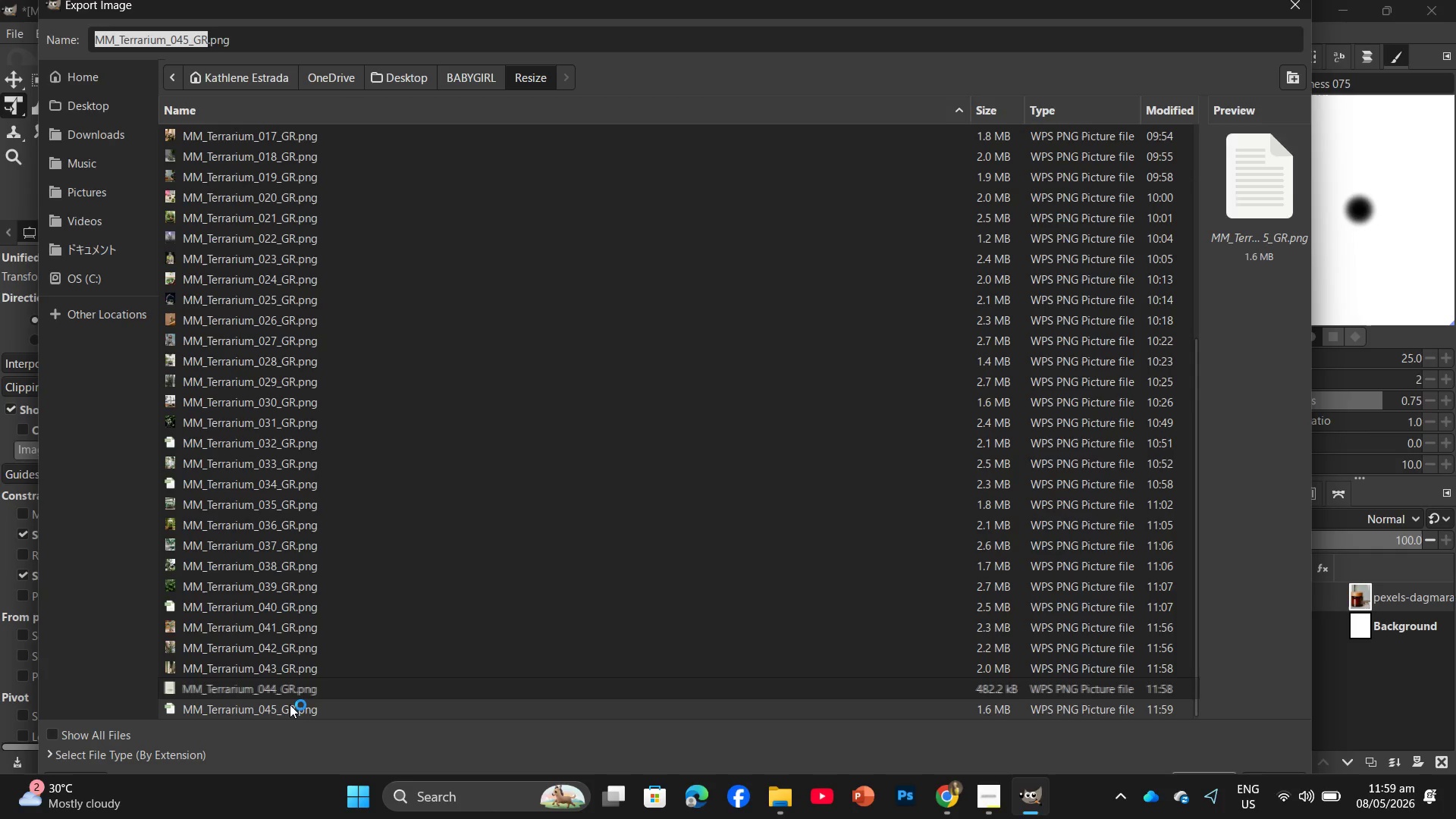 
scroll: coordinate [268, 703], scroll_direction: down, amount: 10.0
 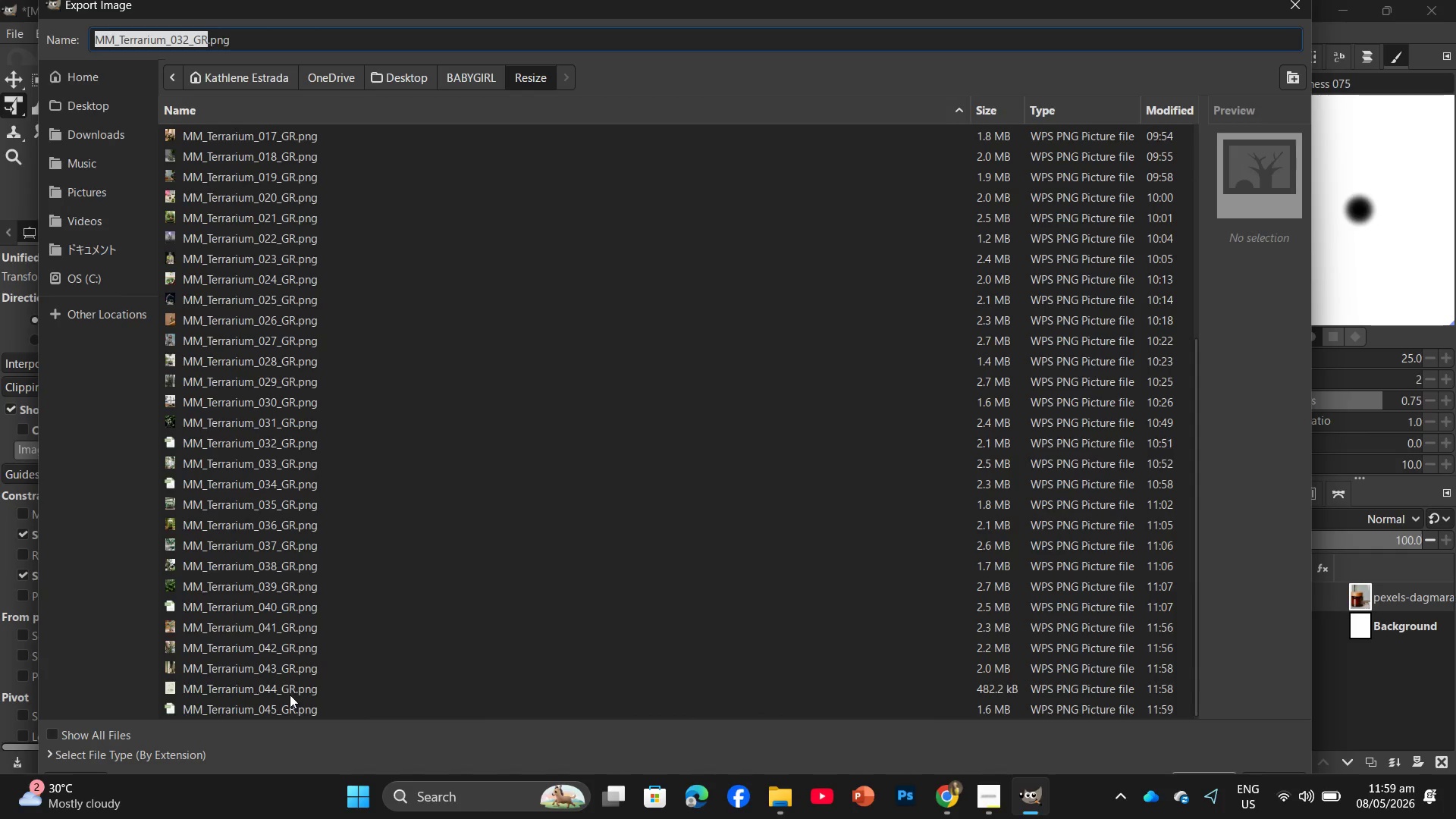 
double_click([290, 704])
 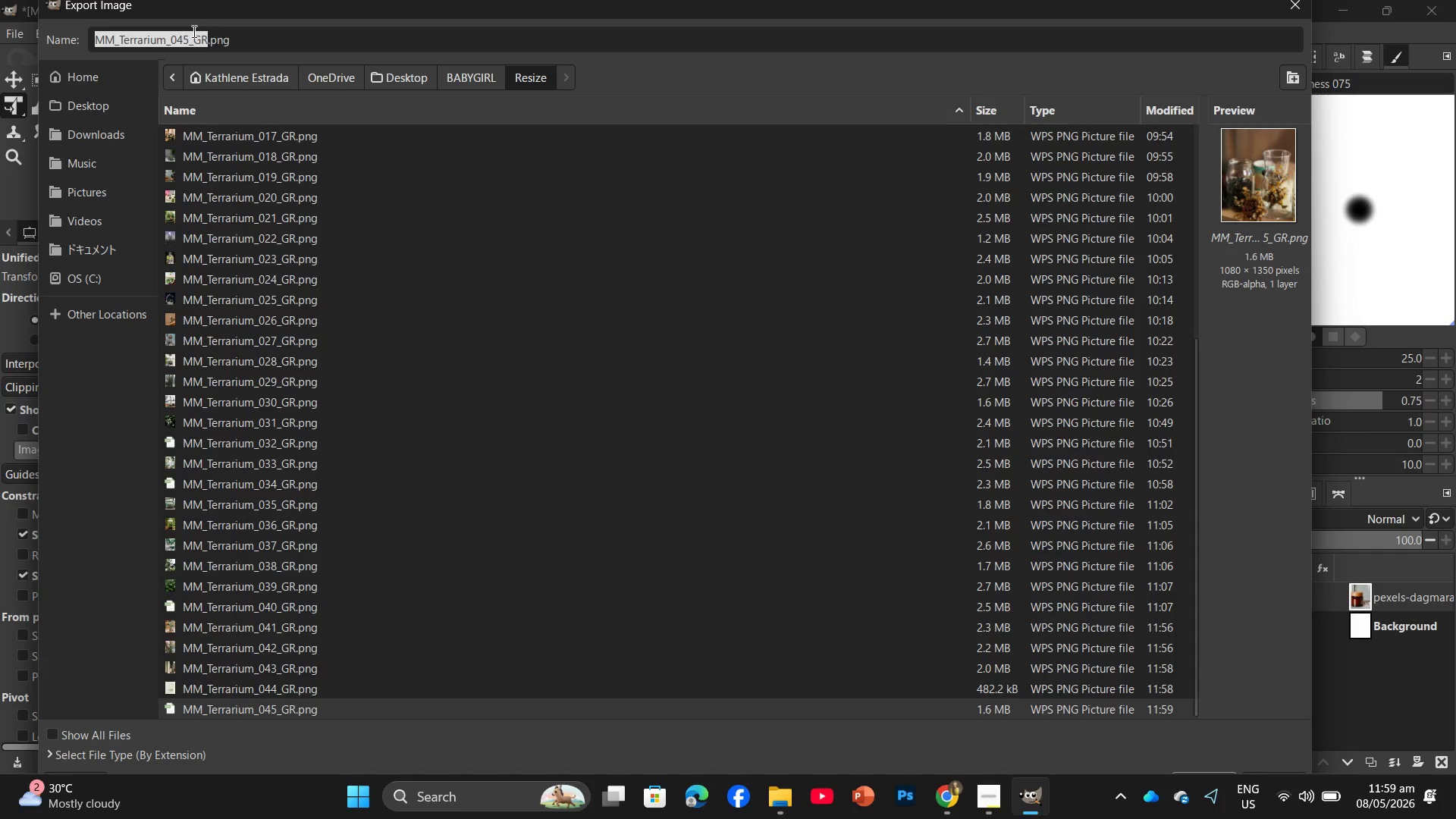 
left_click([191, 39])
 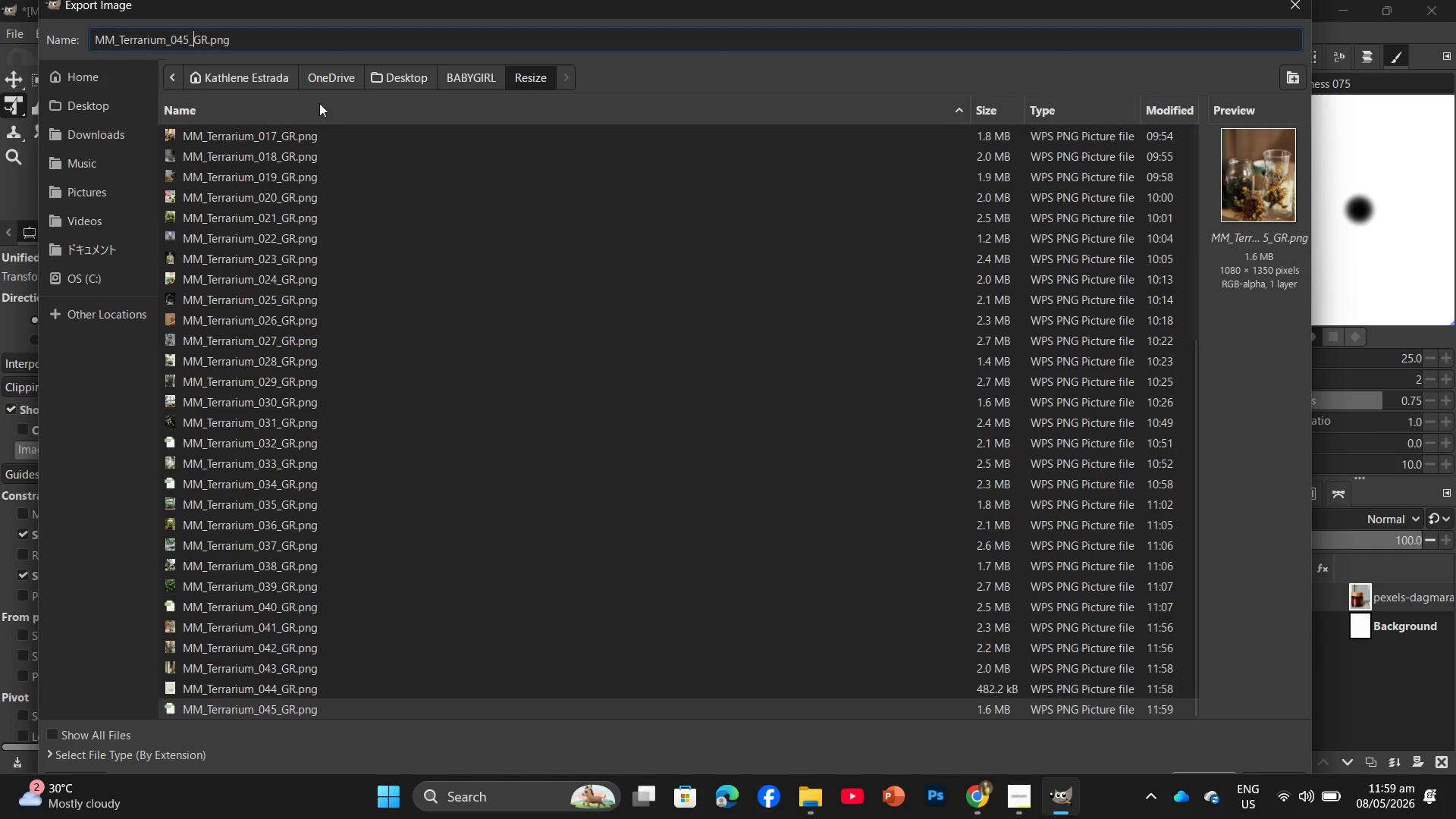 
key(ArrowLeft)
 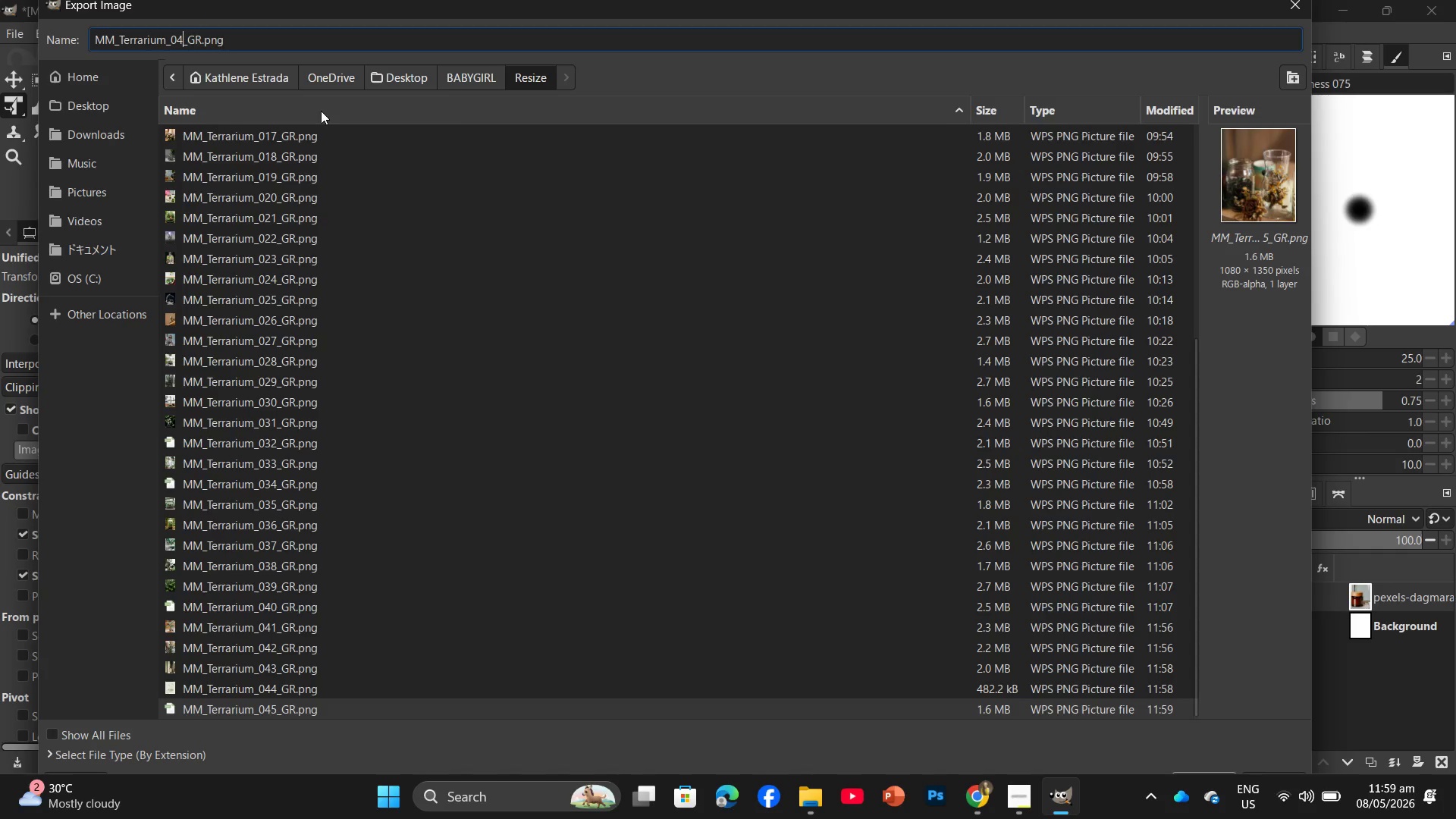 
key(Backspace)
 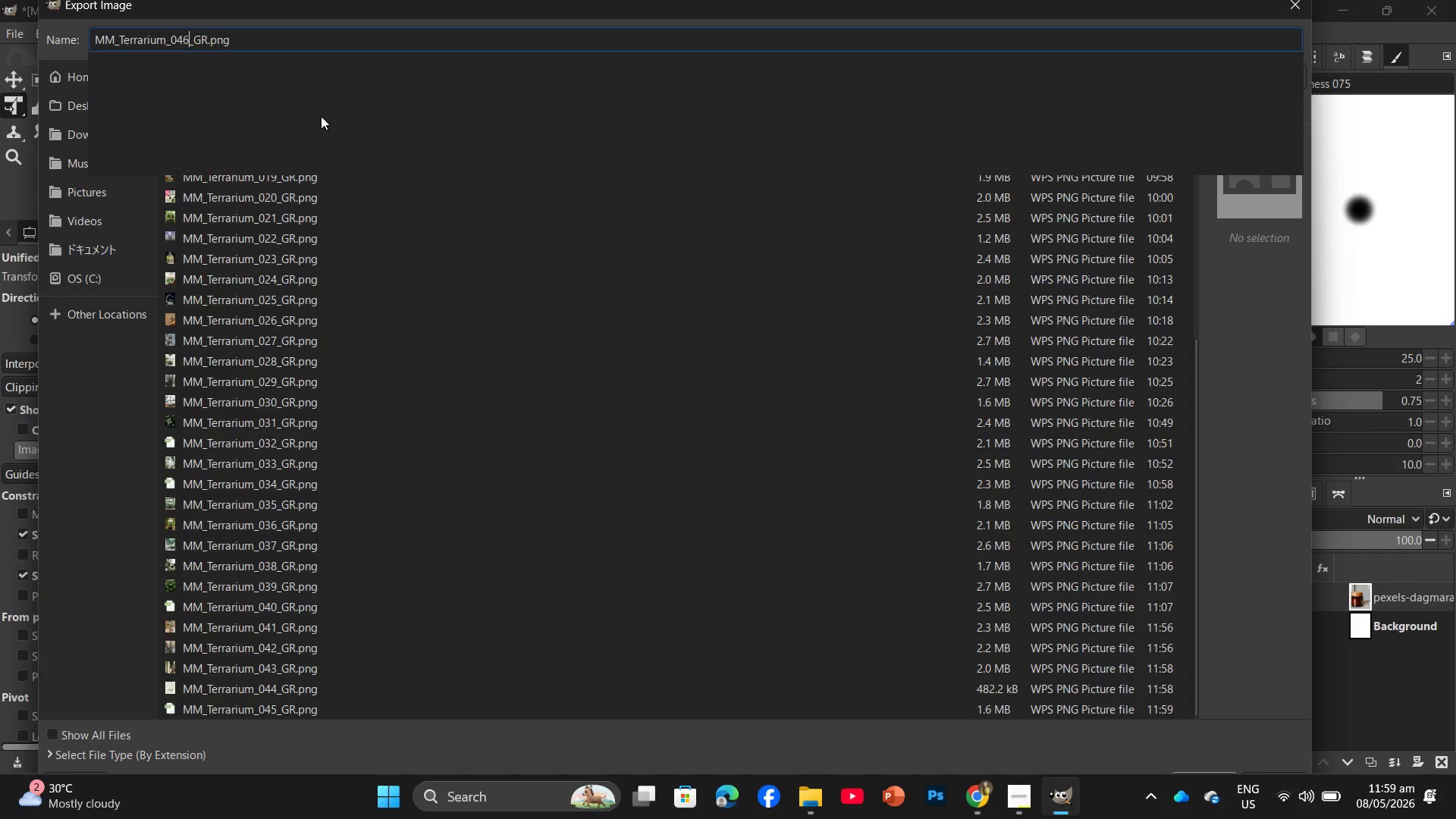 
key(Numpad6)
 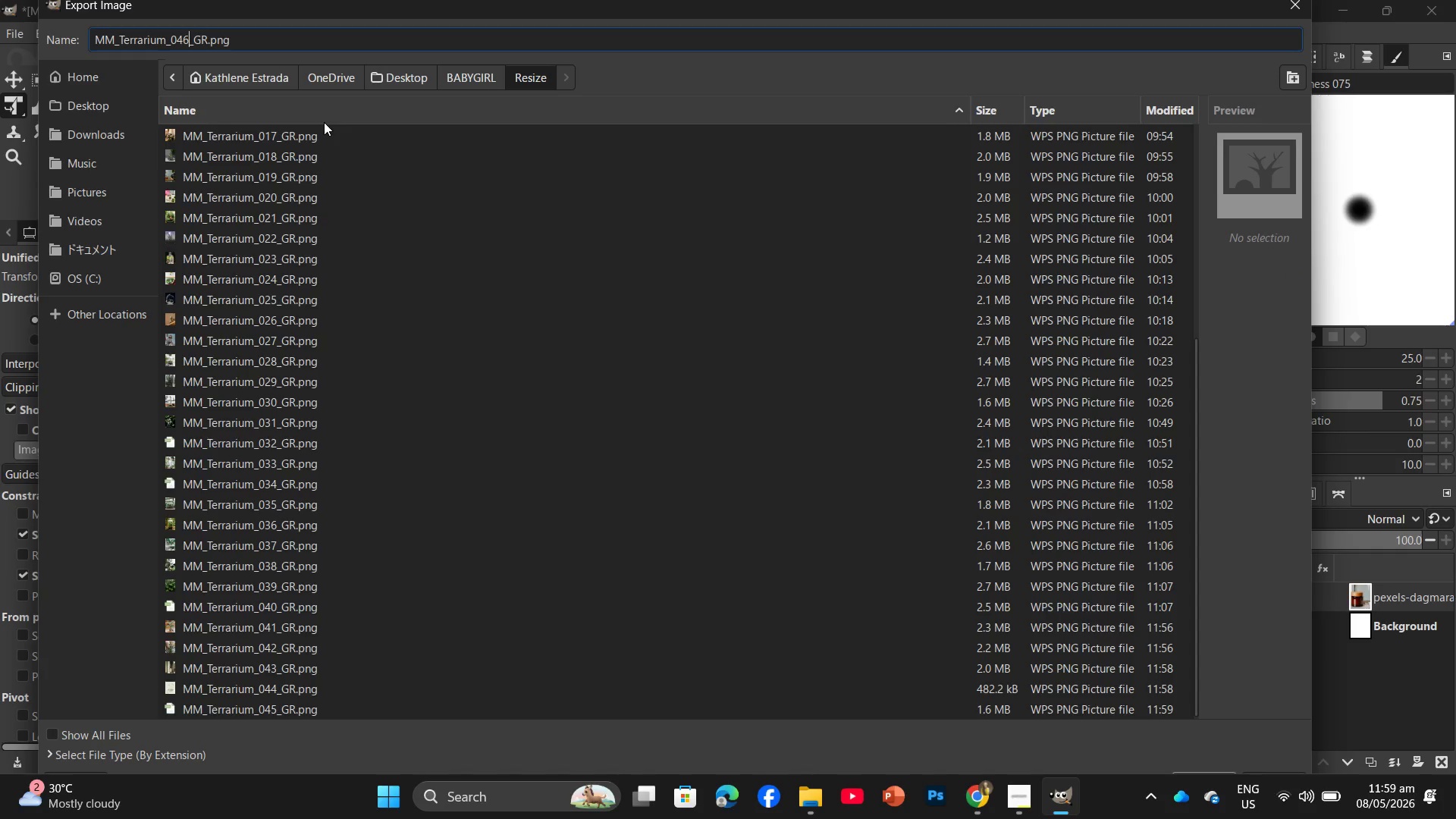 
key(Enter)
 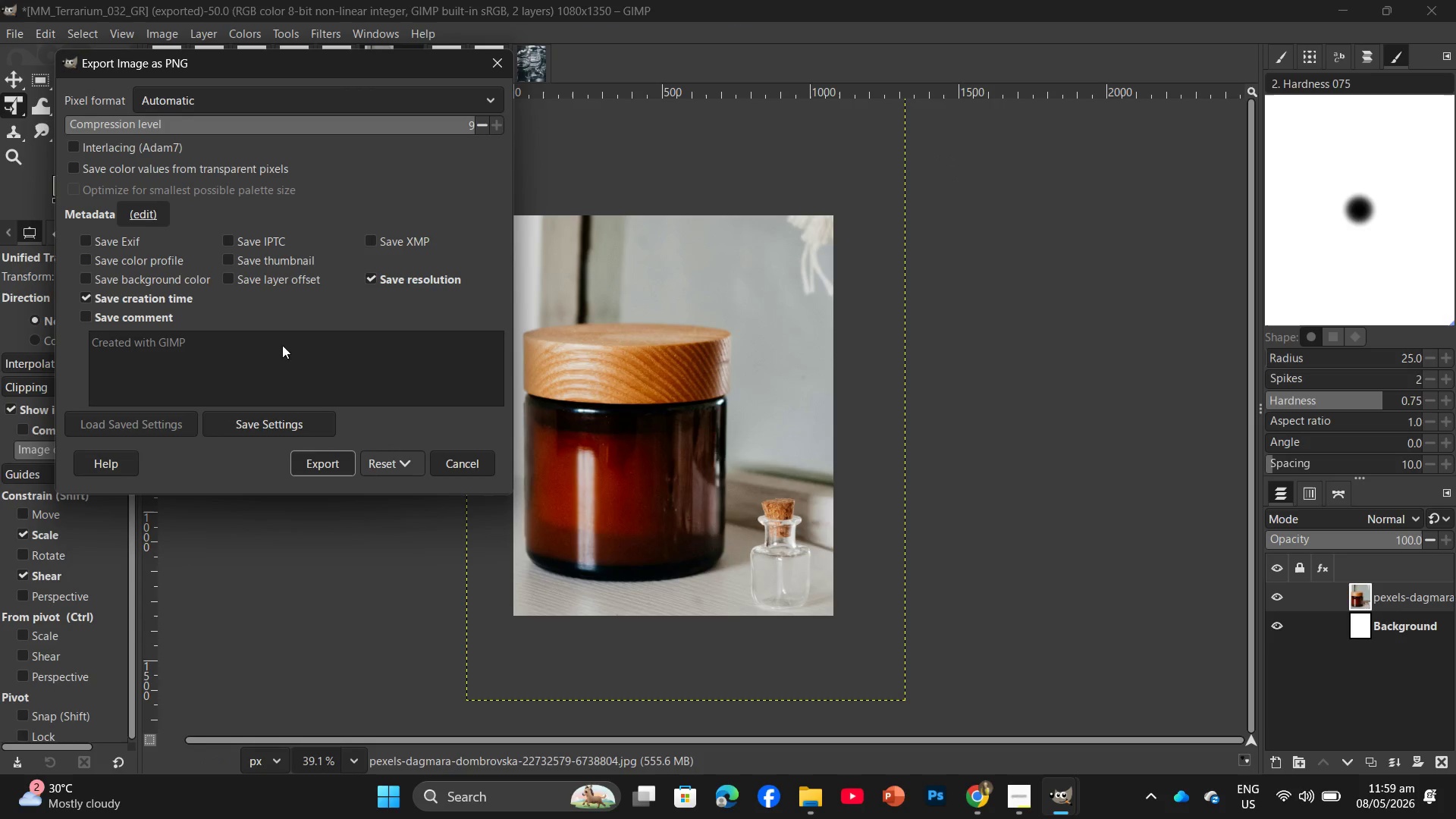 
left_click([322, 466])
 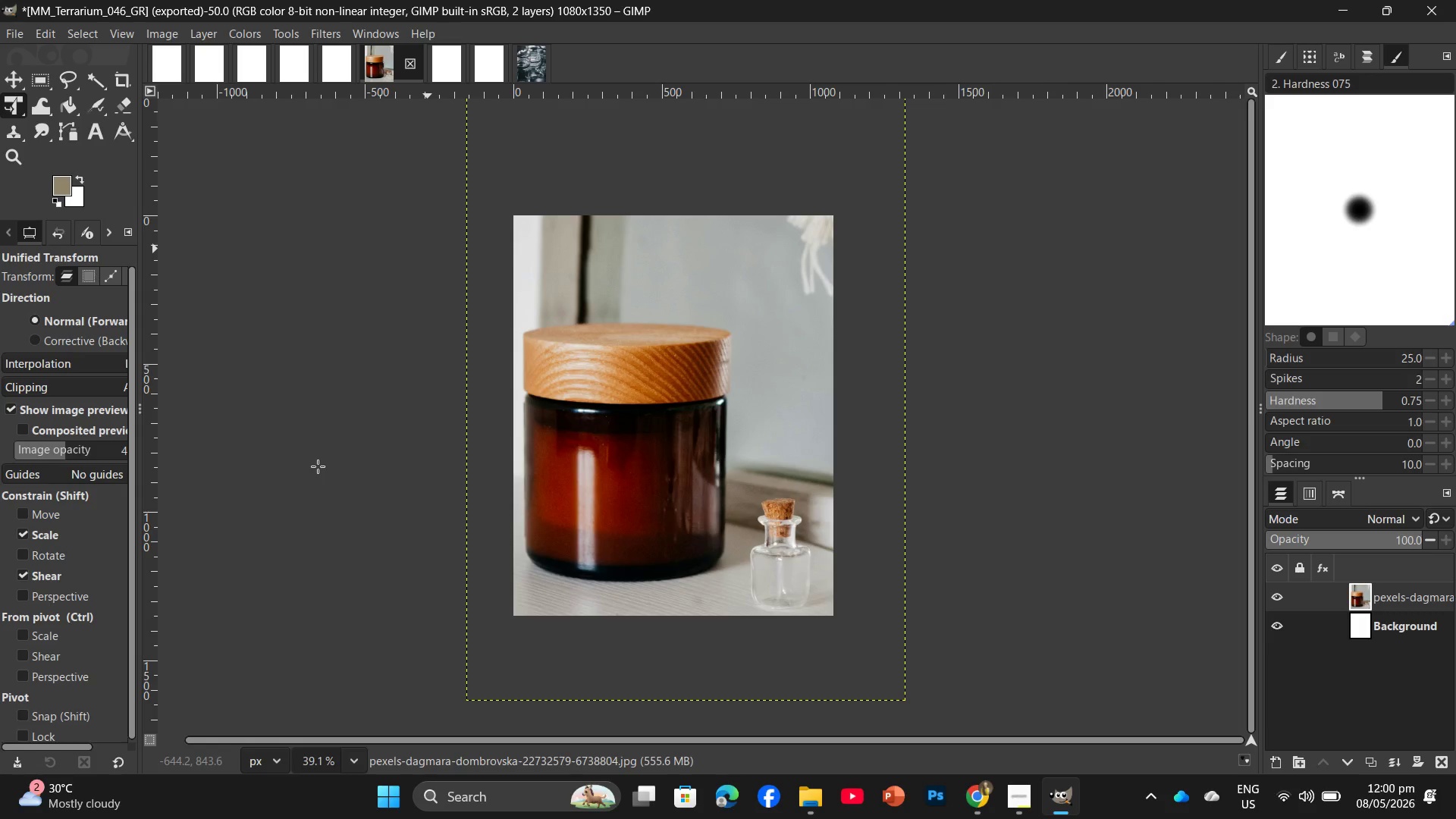 
wait(57.72)
 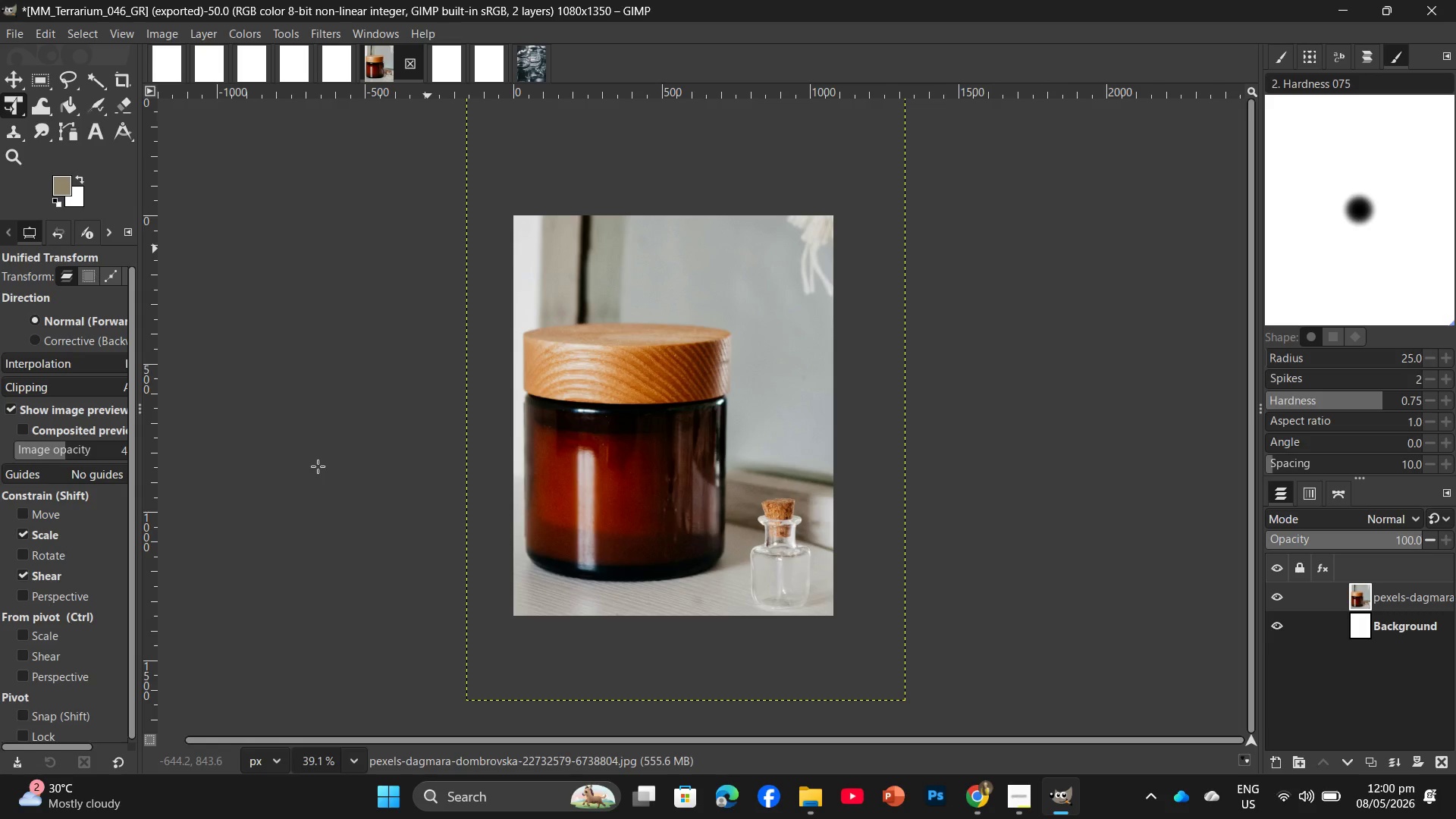 
key(Alt+AltLeft)
 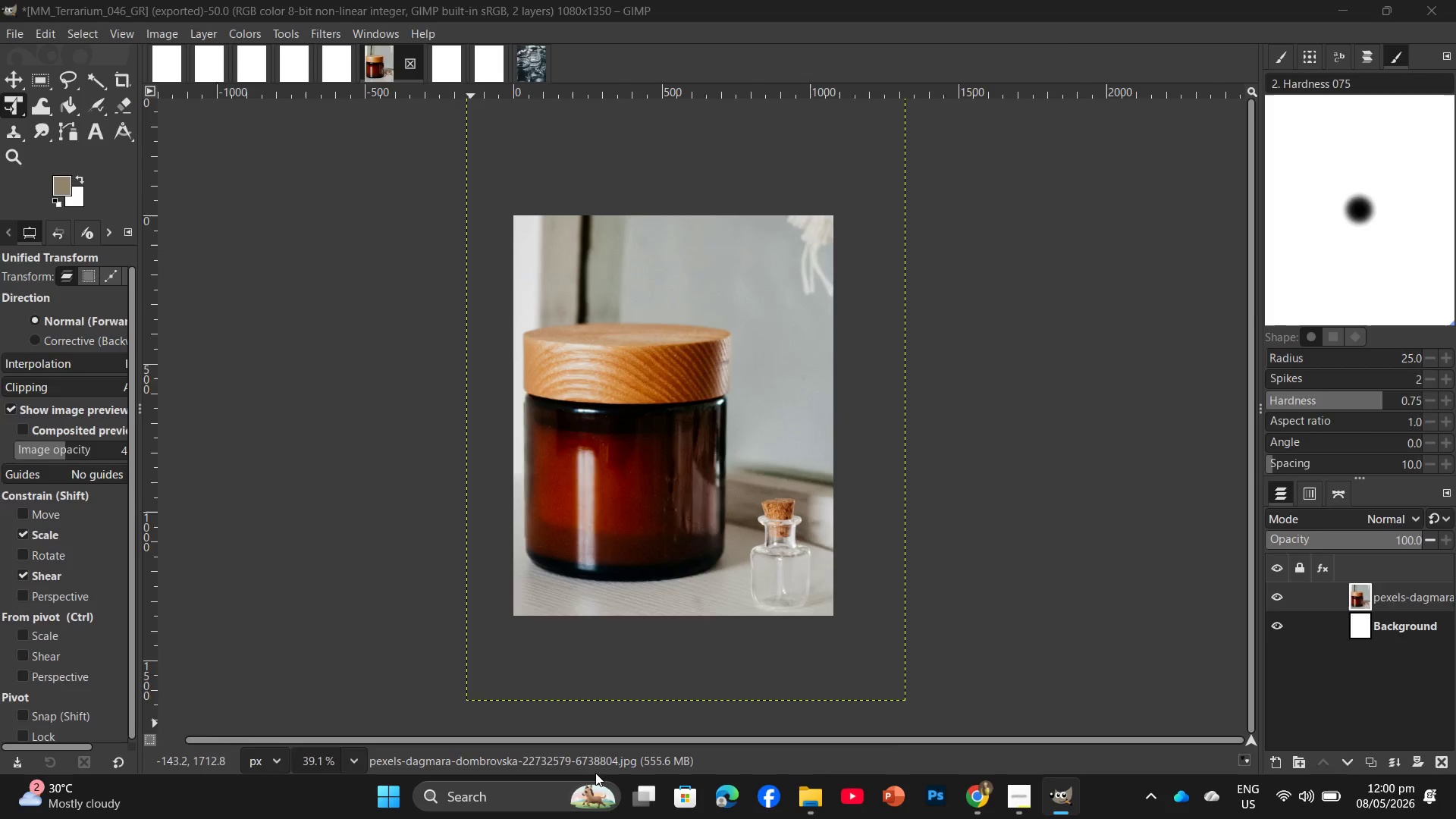 
key(Alt+Tab)
 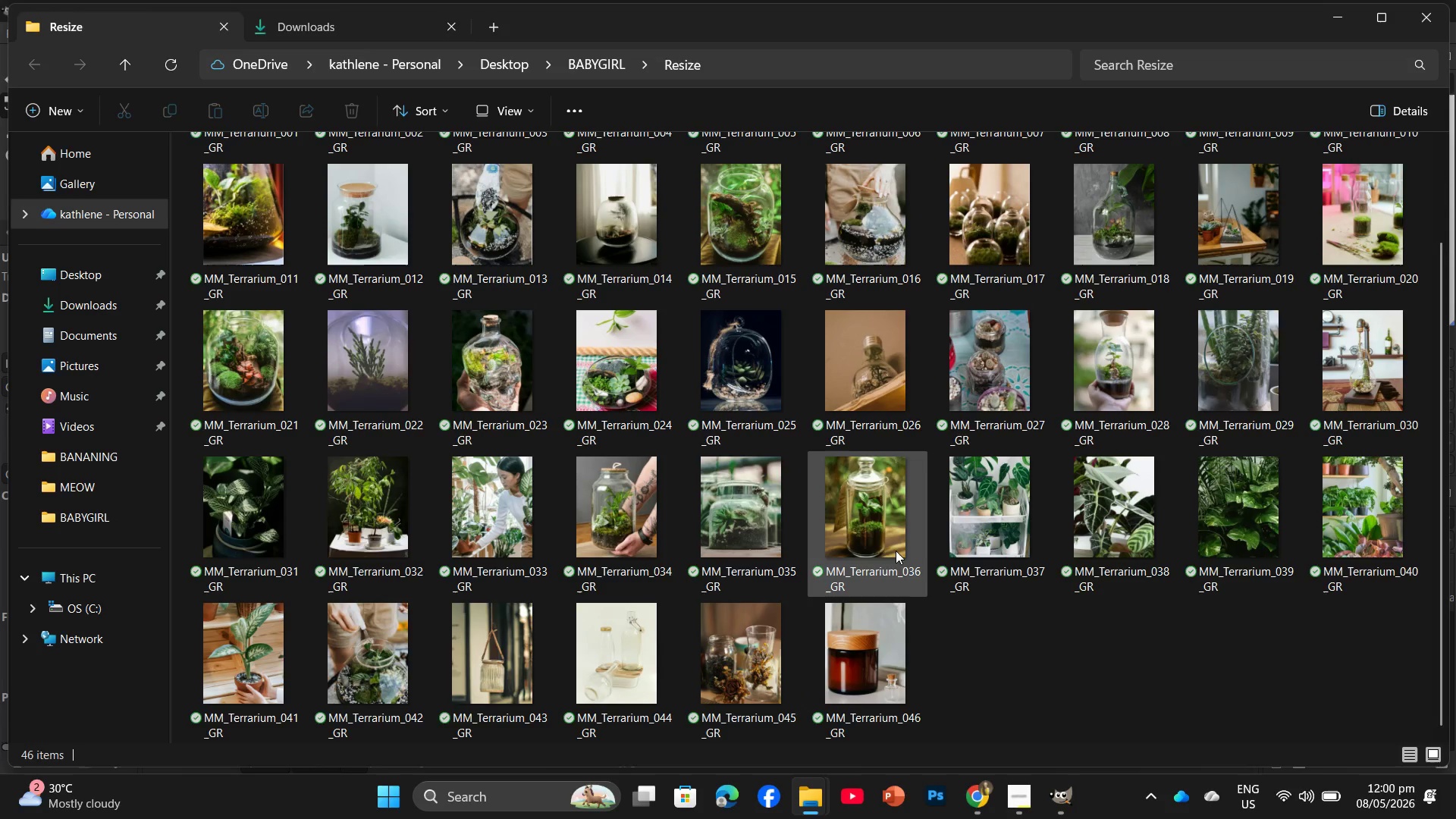 
wait(5.77)
 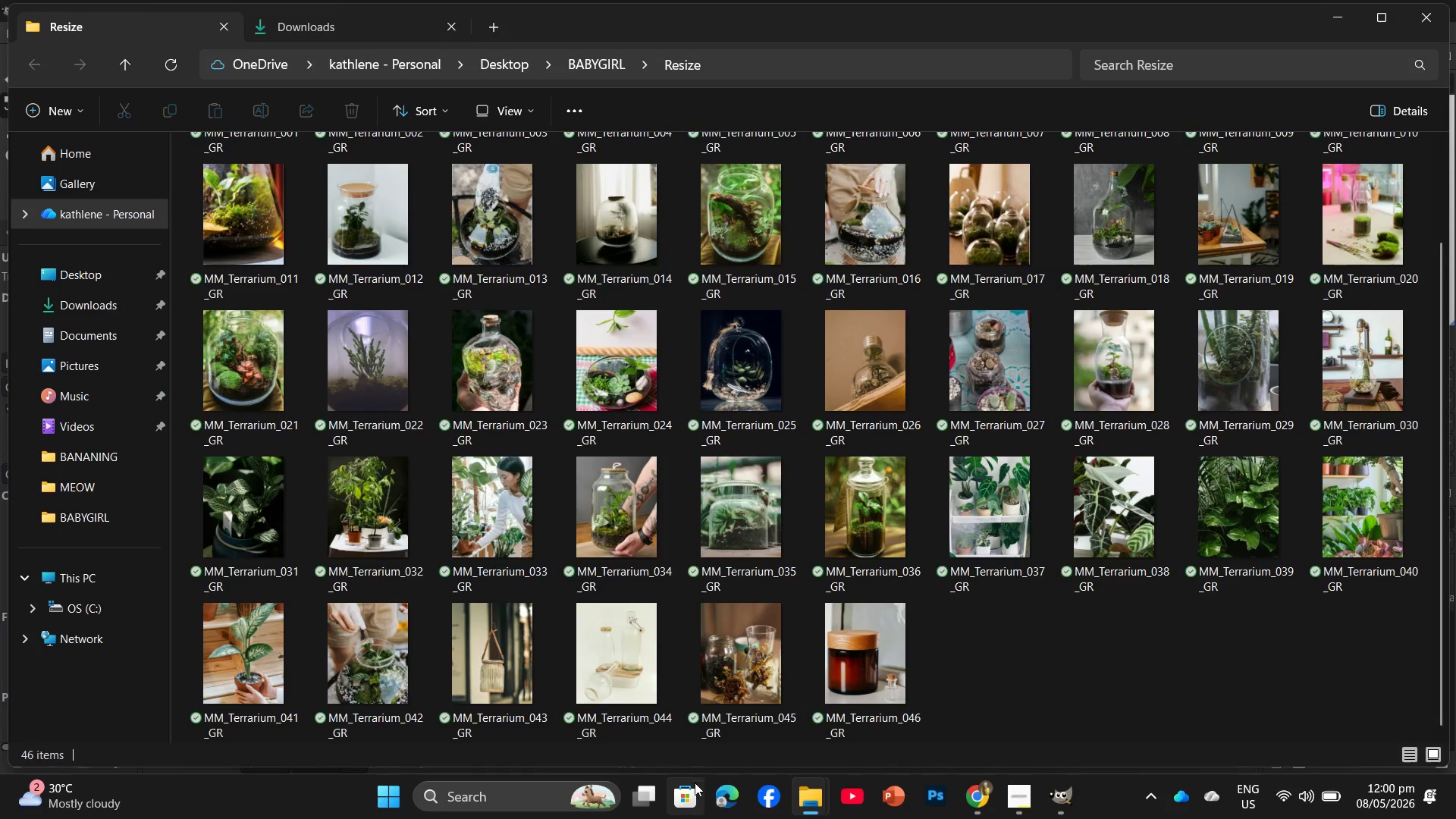 
mouse_move([893, 665])
 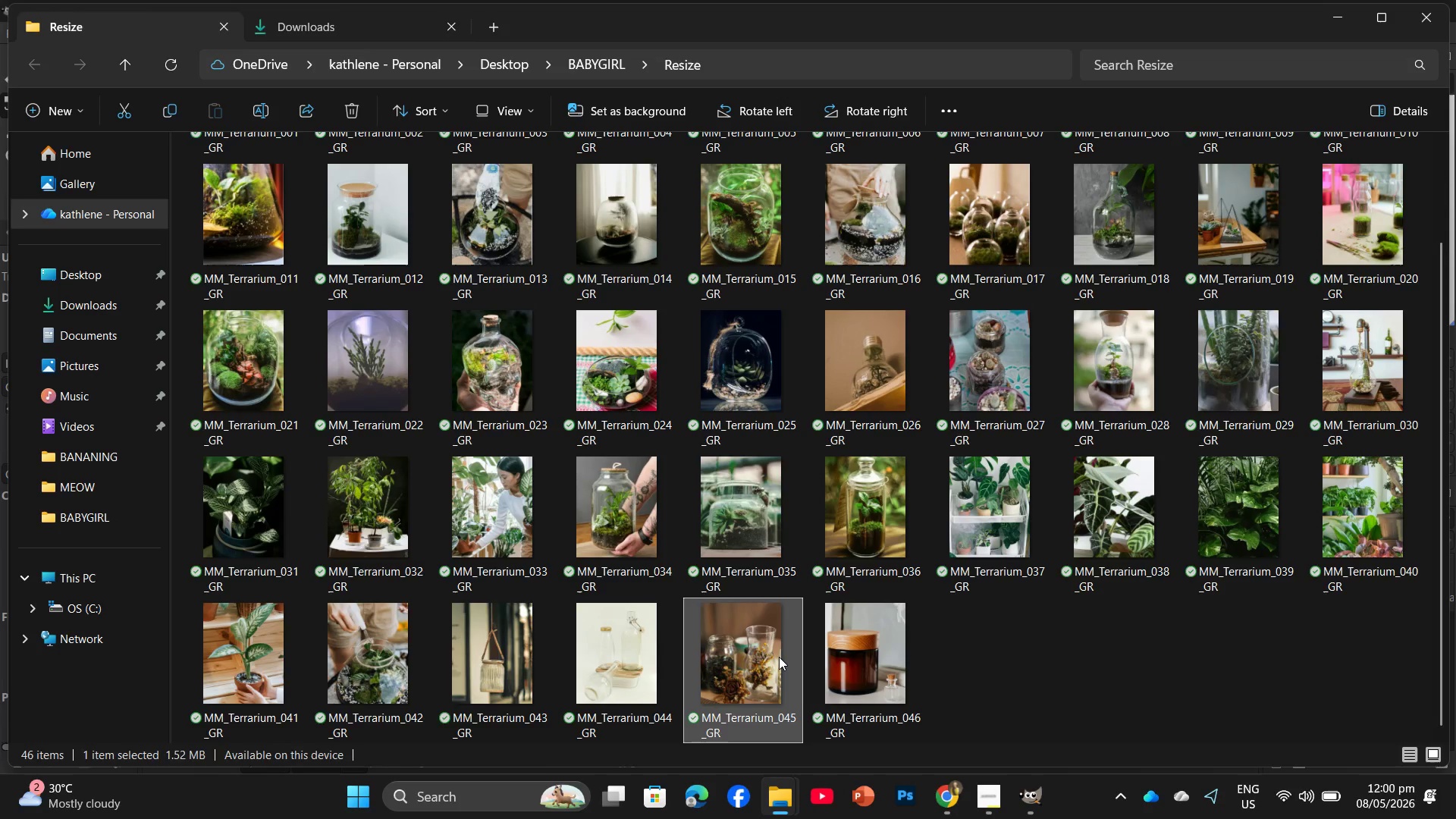 
double_click([779, 657])
 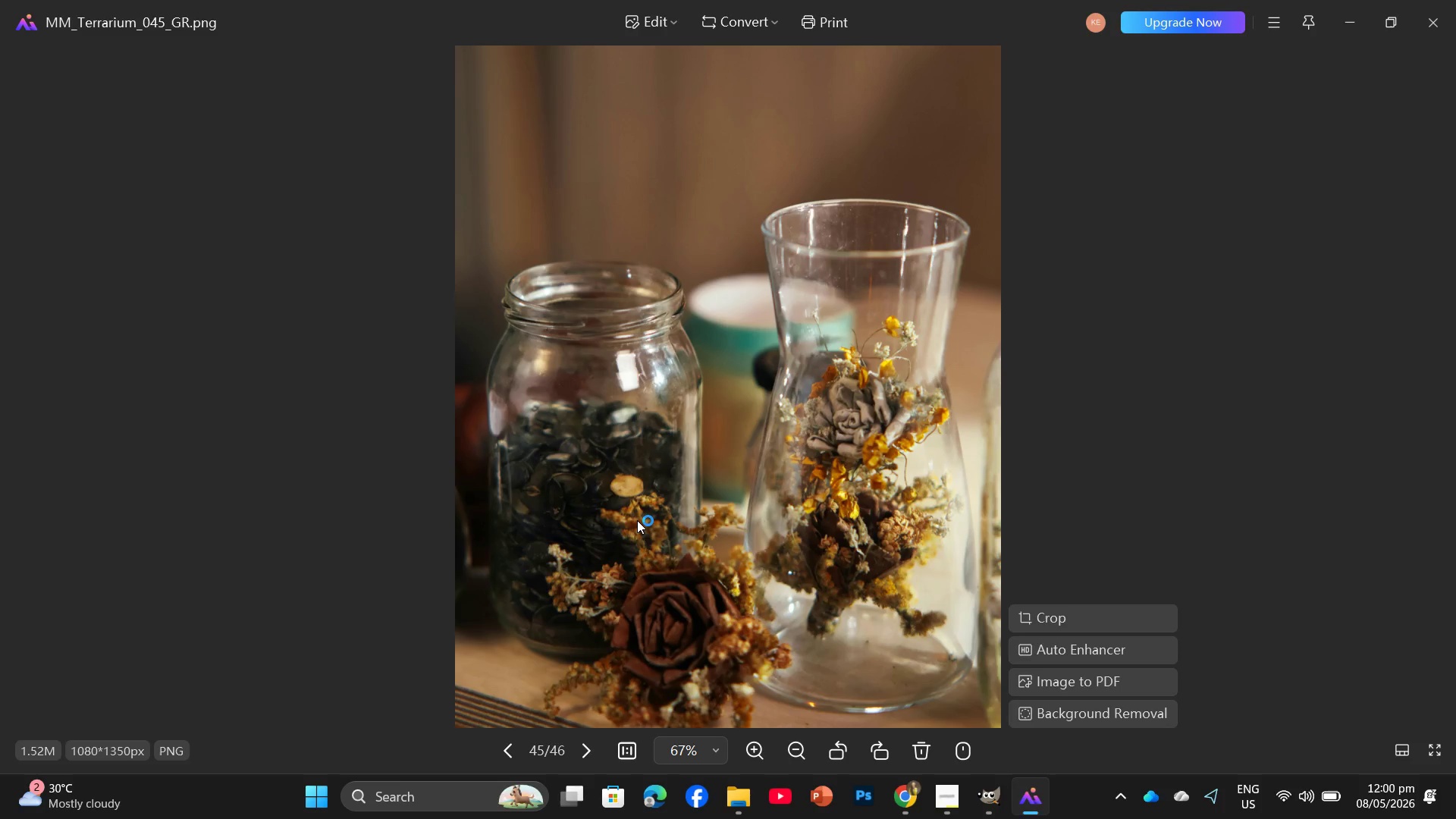 
wait(9.98)
 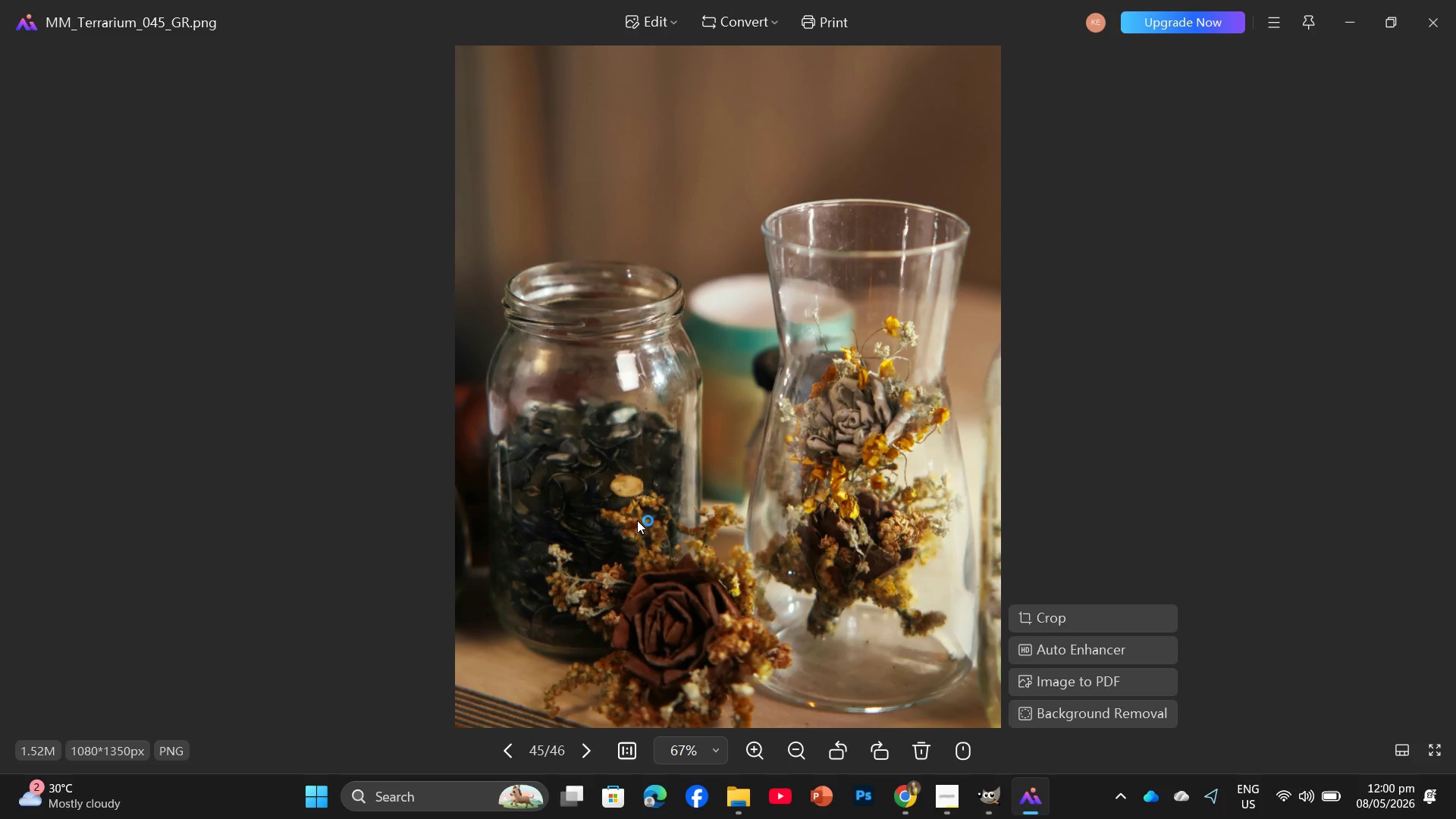 
left_click([1421, 0])
 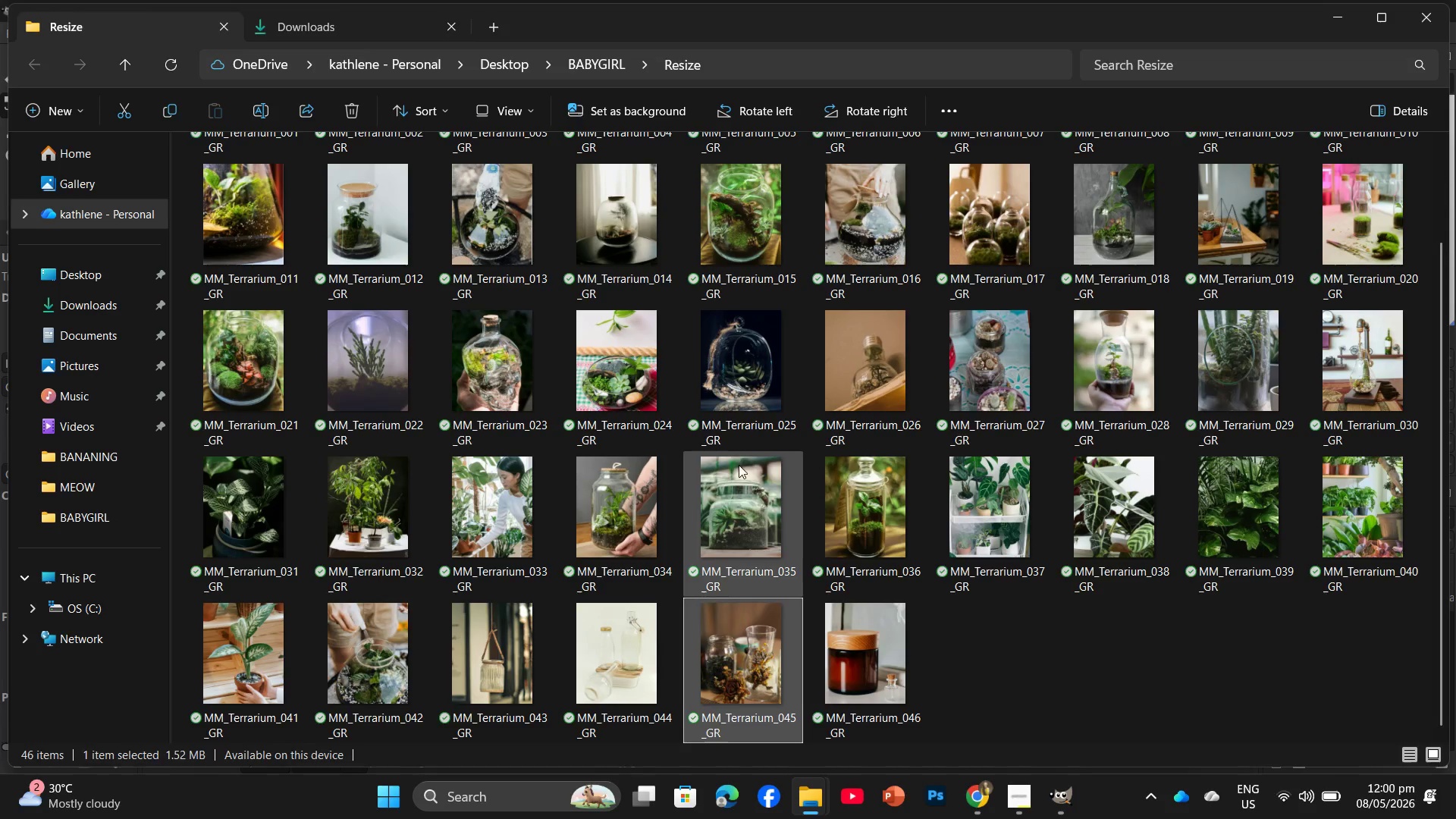 
mouse_move([658, 497])
 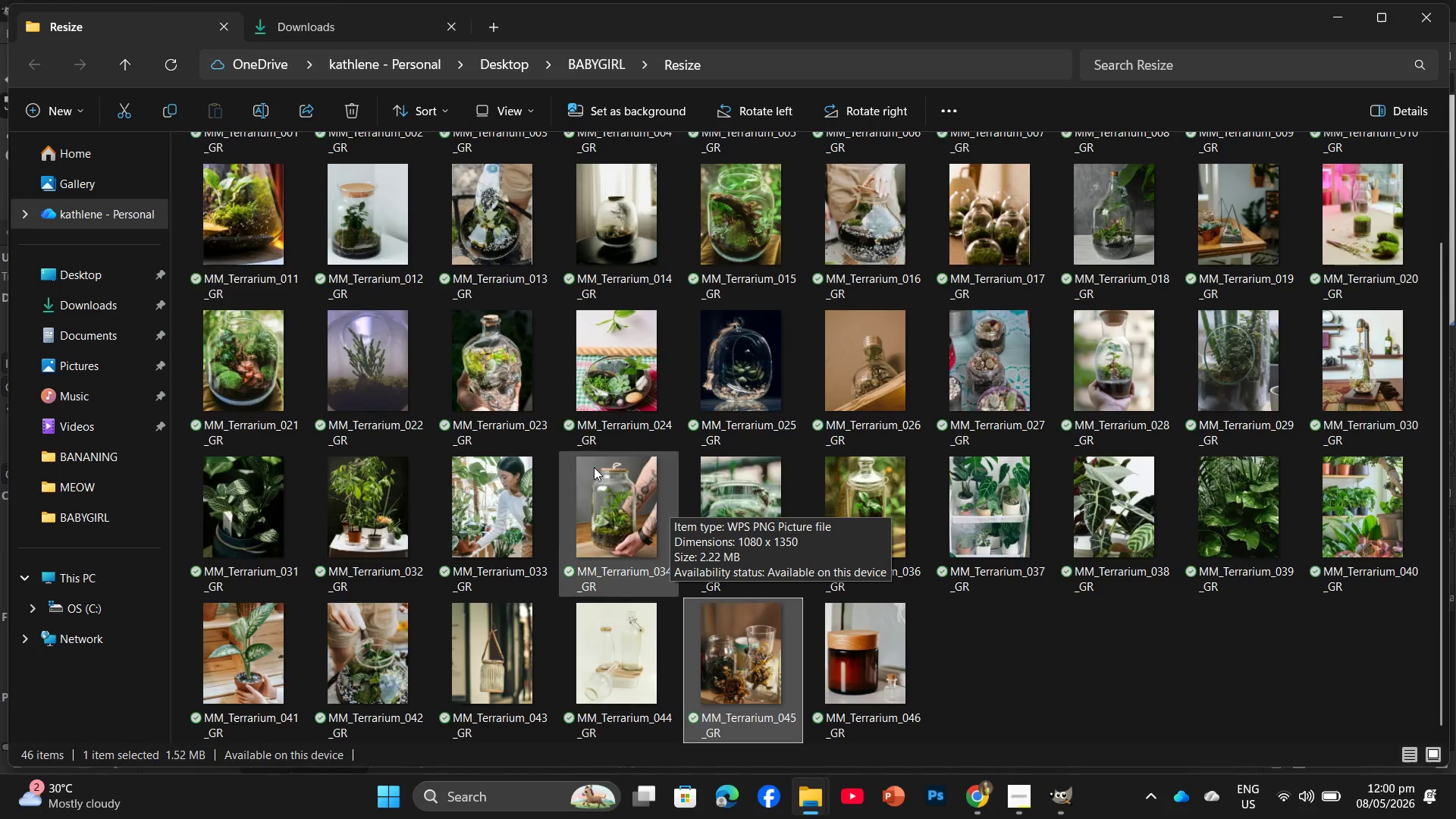 
scroll: coordinate [594, 467], scroll_direction: up, amount: 2.0
 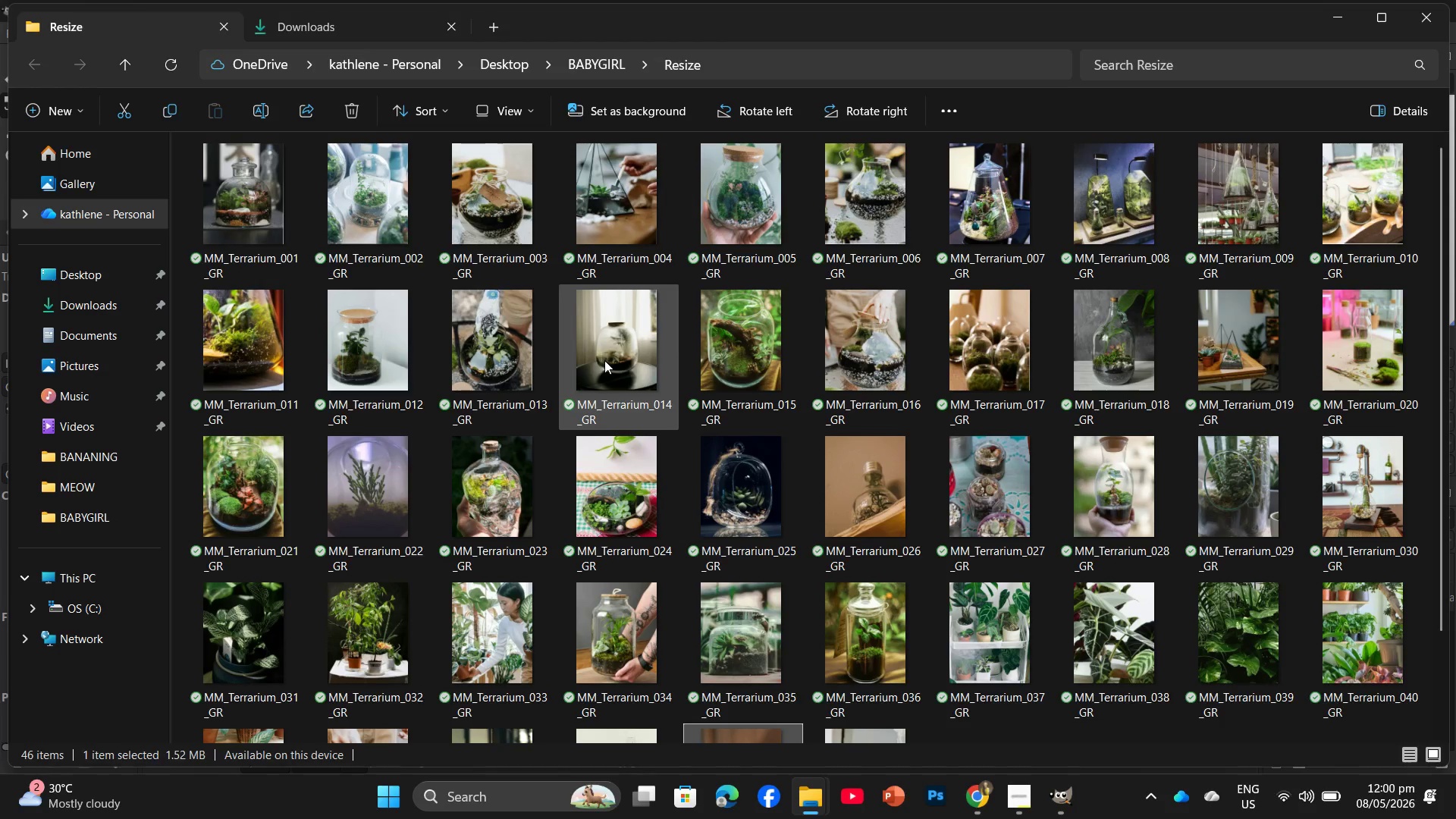 
scroll: coordinate [949, 521], scroll_direction: down, amount: 4.0
 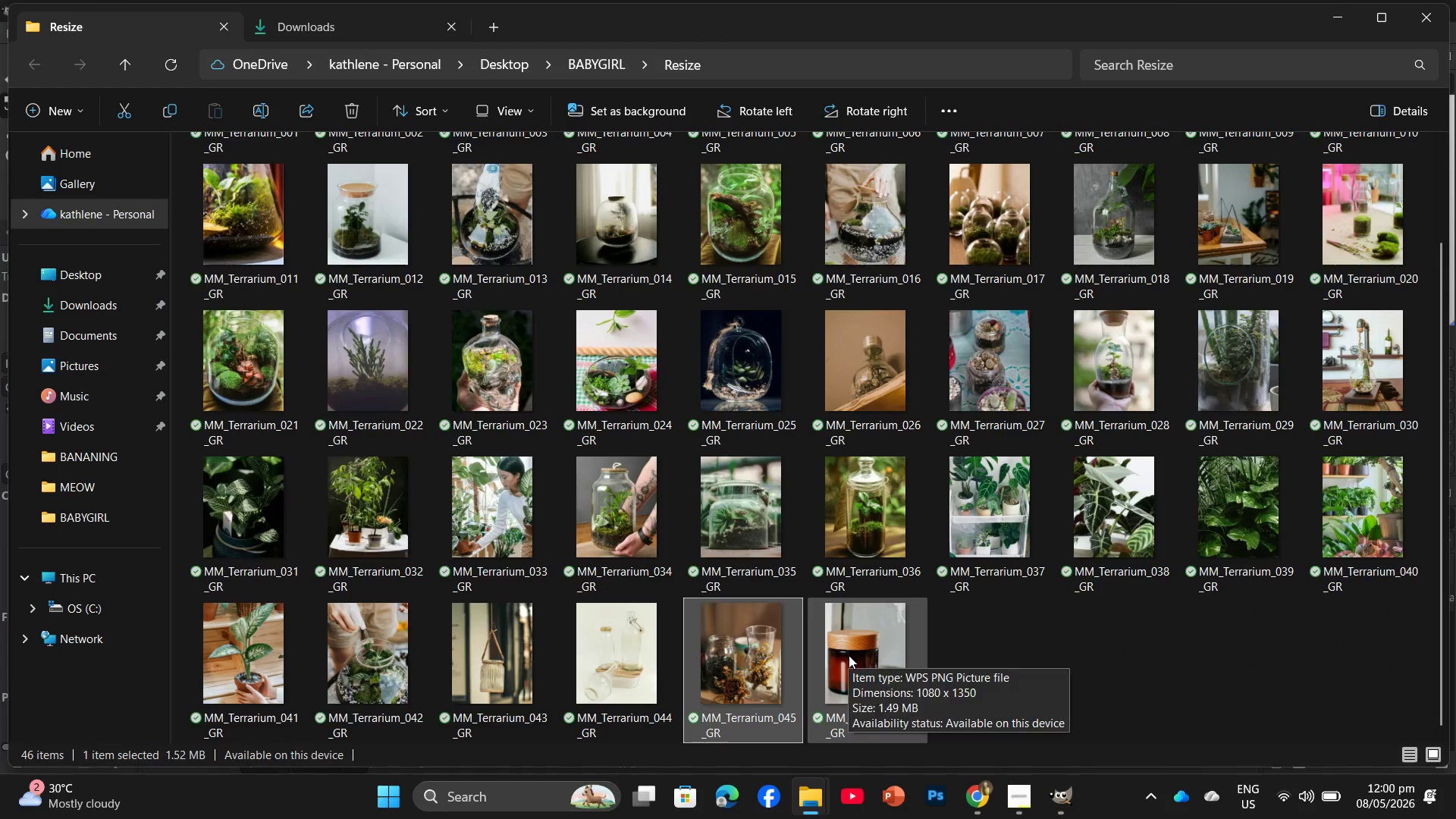 
left_click_drag(start_coordinate=[851, 658], to_coordinate=[853, 664])
 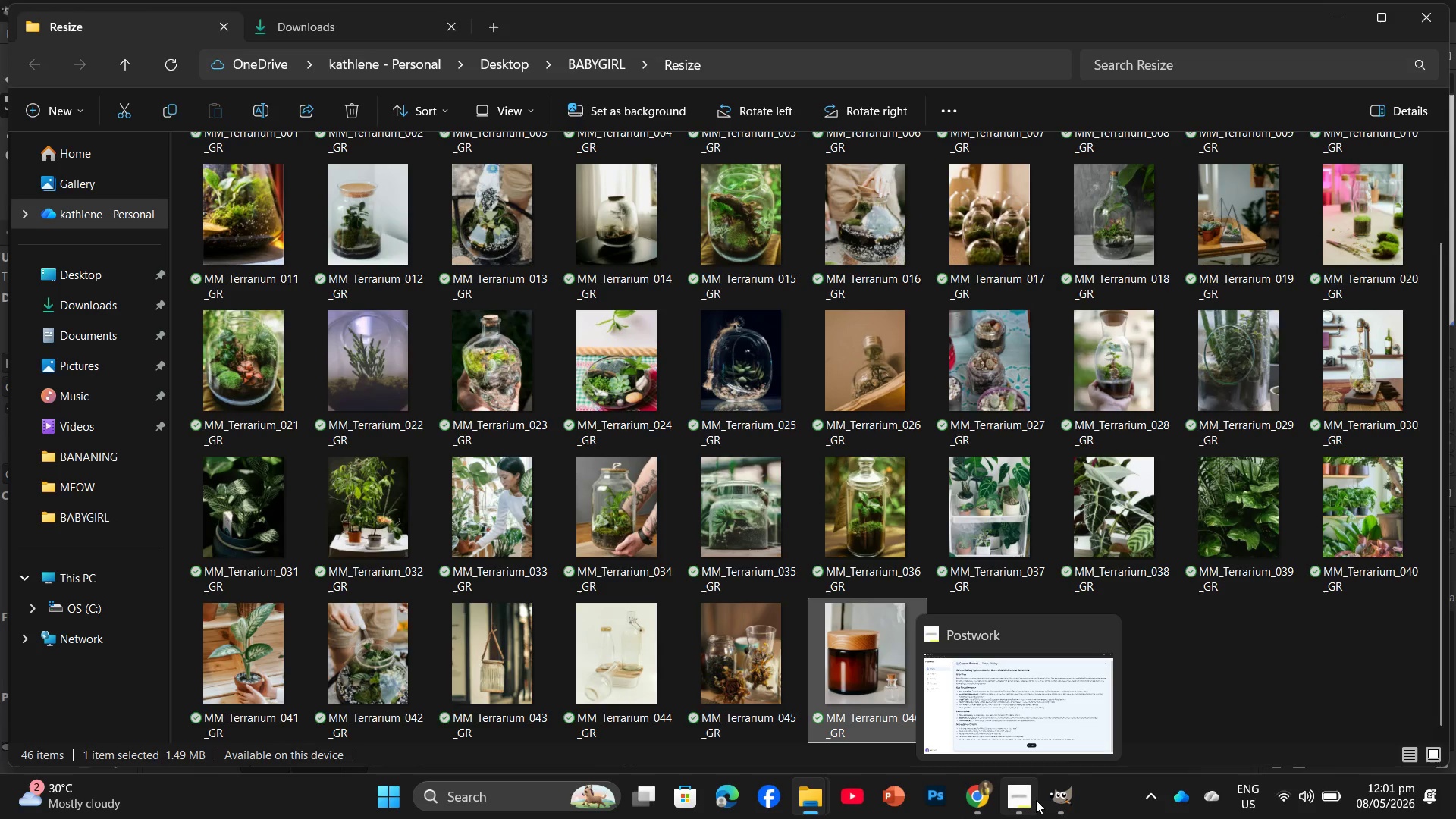 
left_click([1043, 796])
 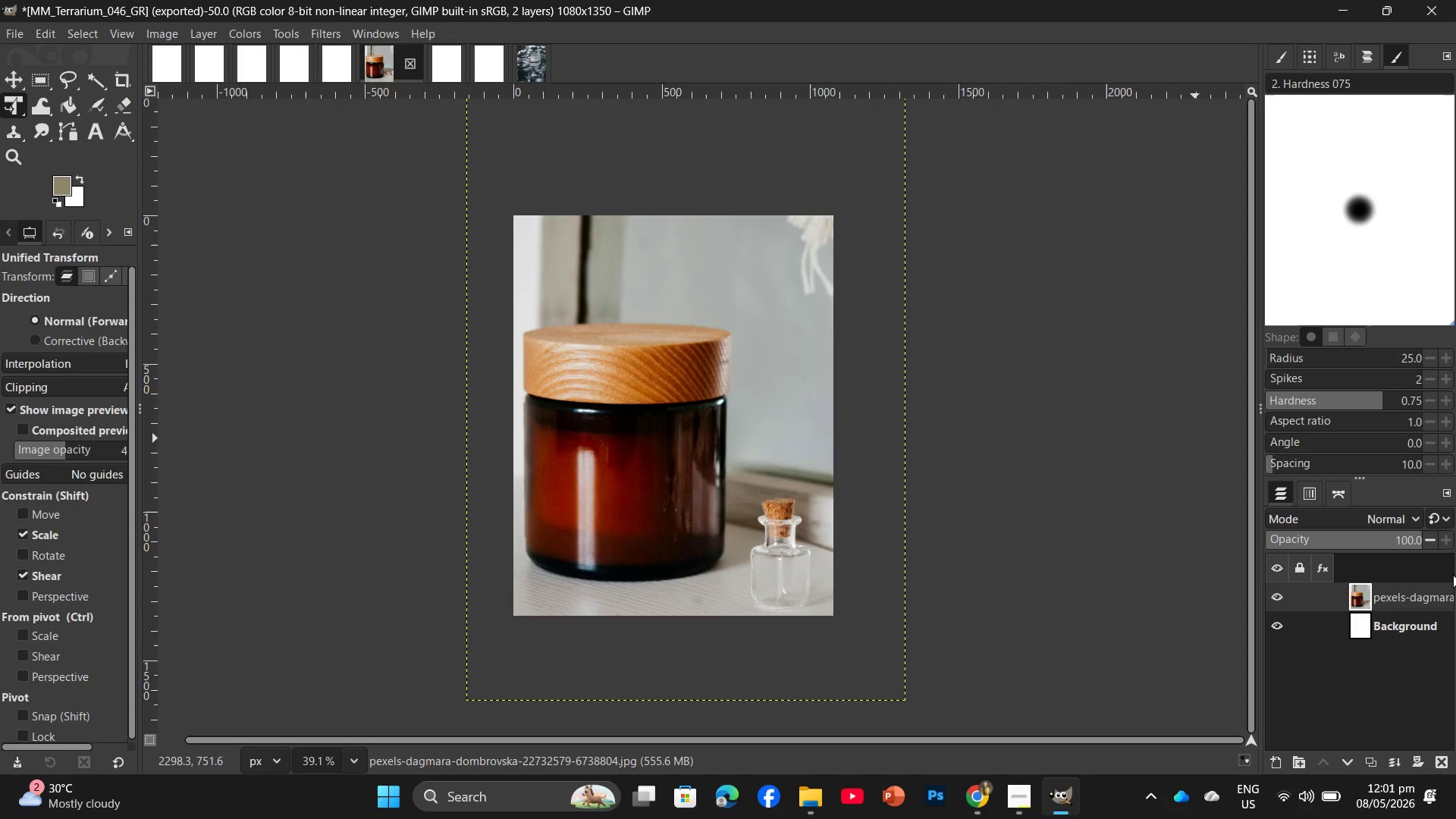 
left_click_drag(start_coordinate=[1451, 596], to_coordinate=[1445, 769])
 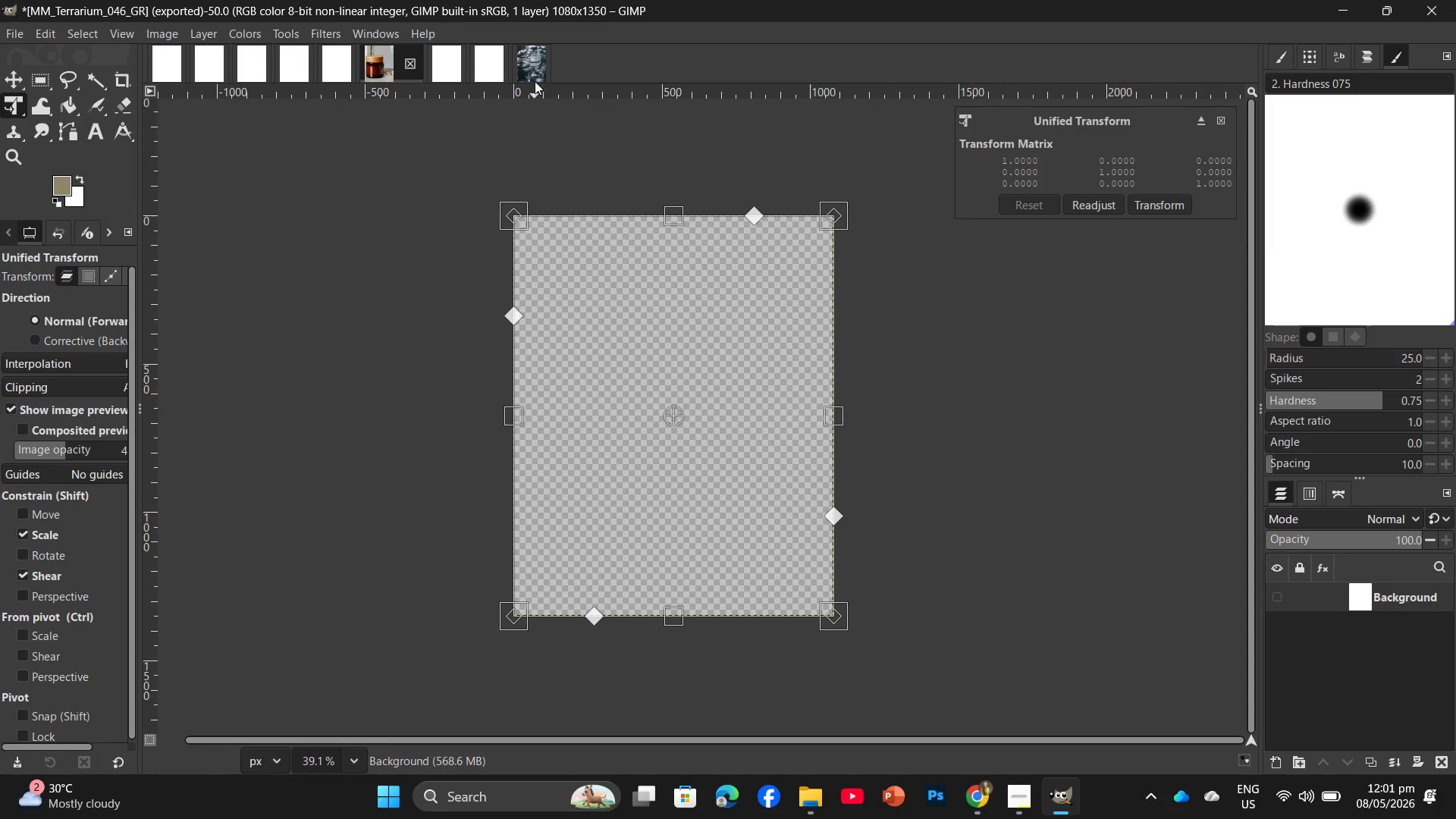 
left_click([532, 75])
 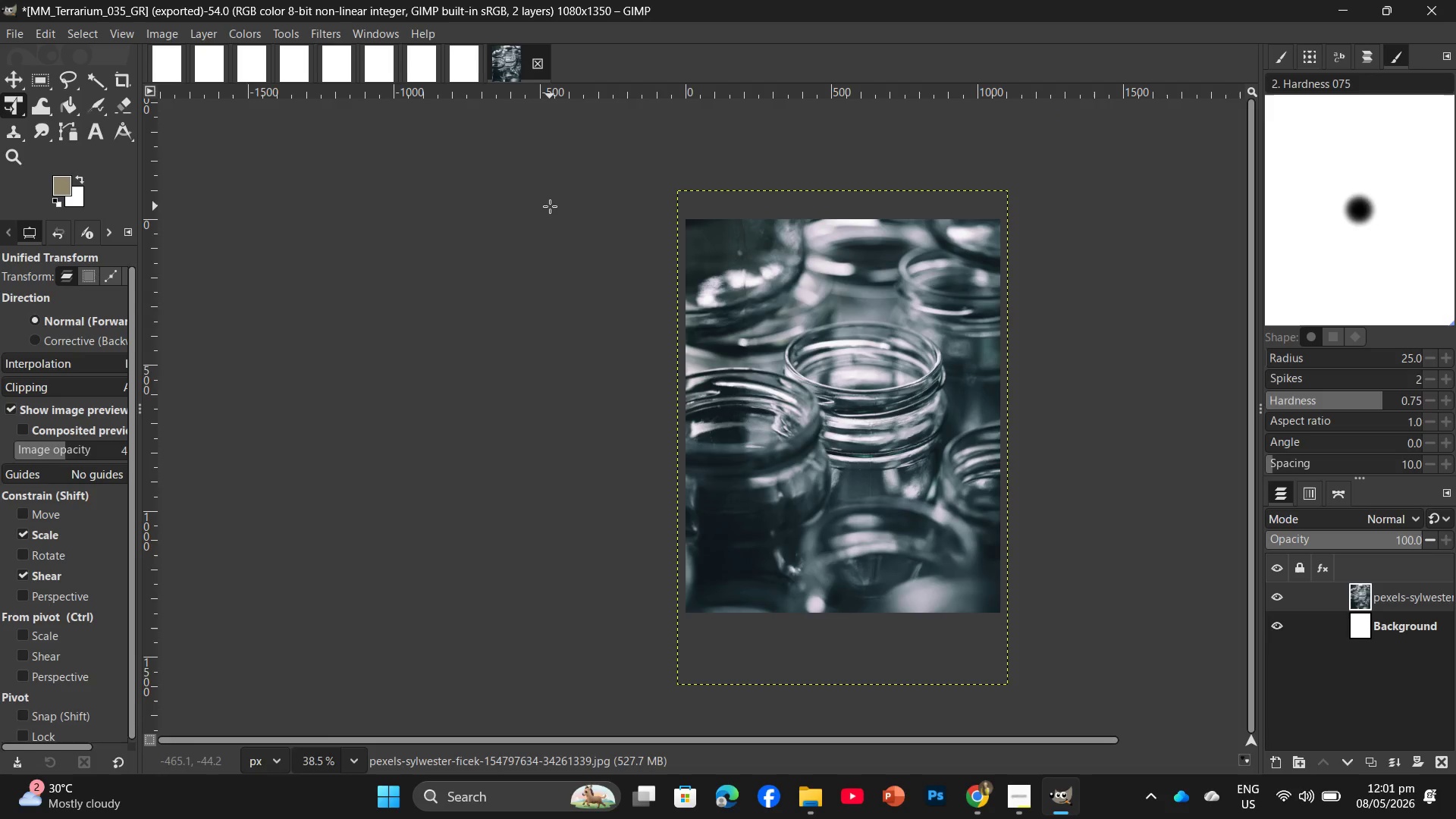 
key(Control+Shift+E)
 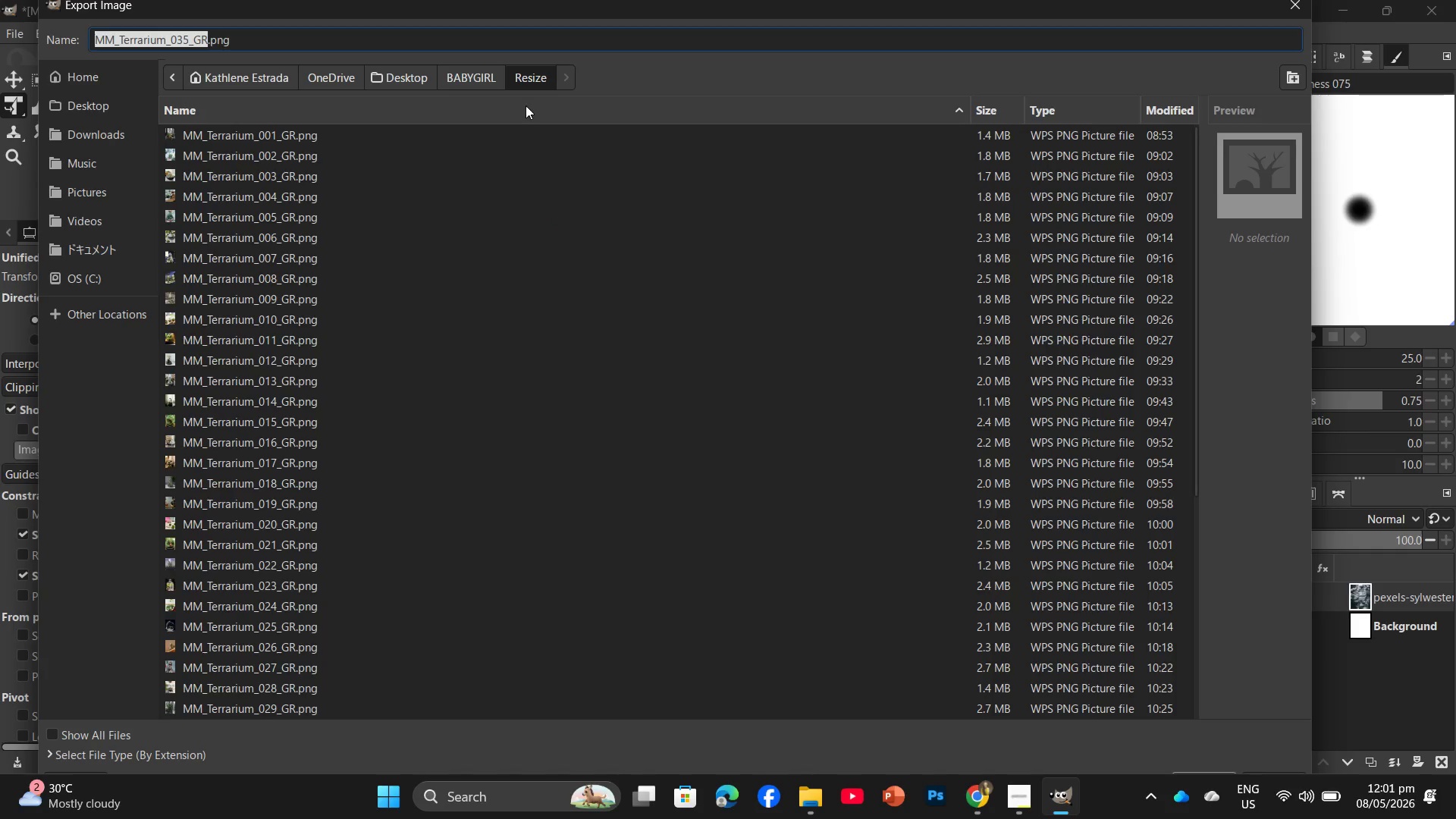 
scroll: coordinate [445, 431], scroll_direction: down, amount: 6.0
 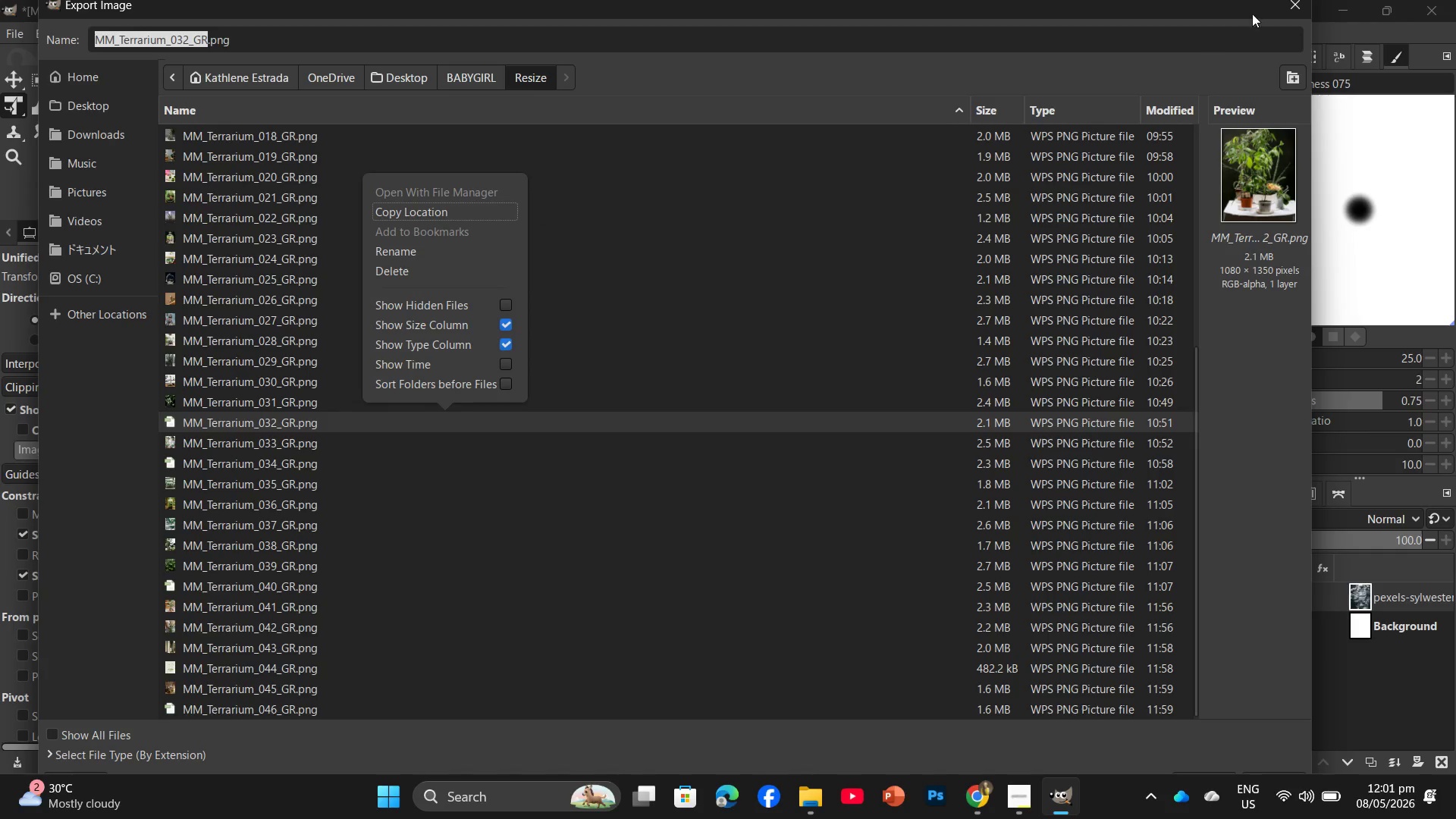 
left_click([1296, 6])
 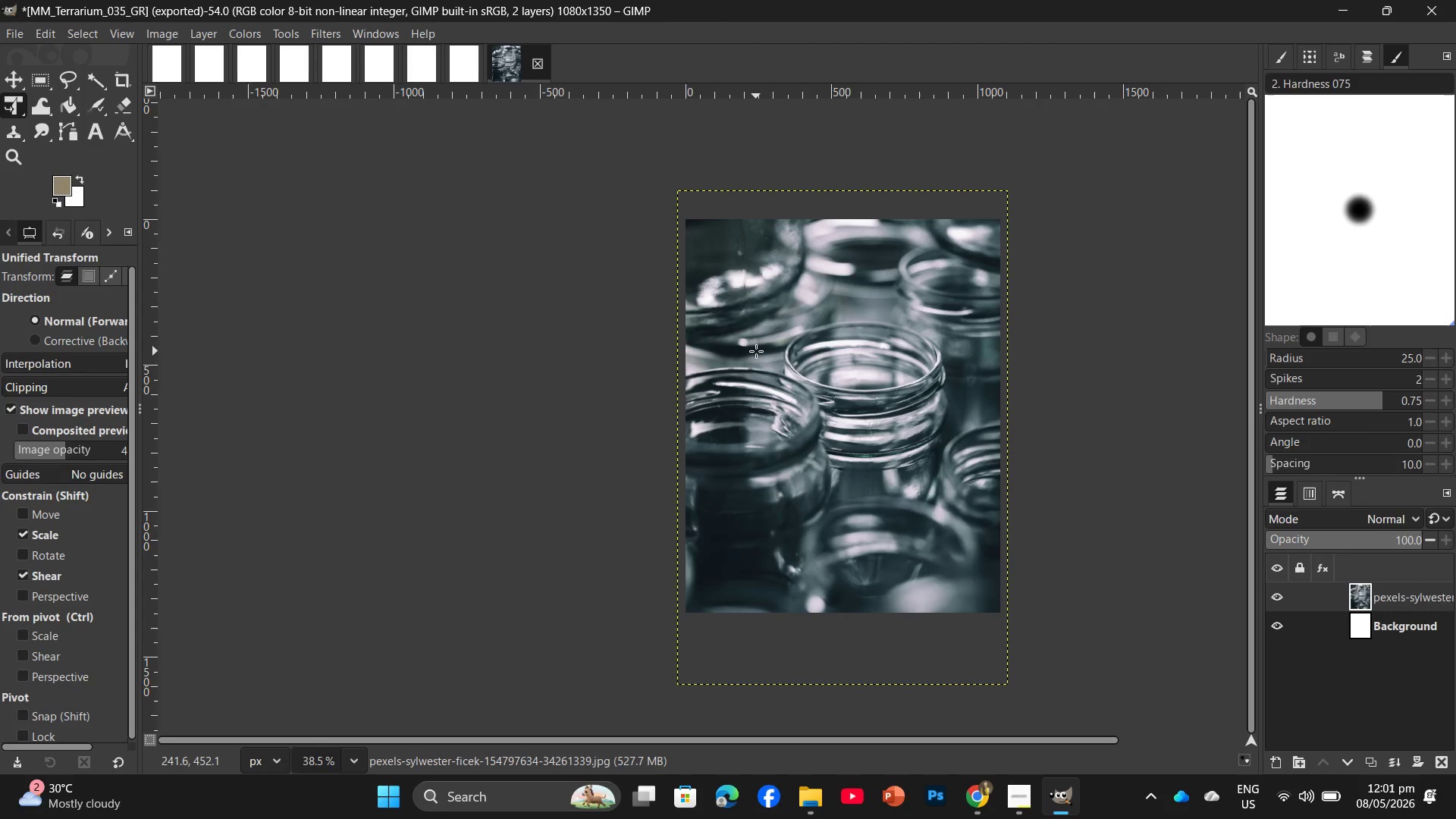 
hold_key(key=ControlLeft, duration=0.33)
 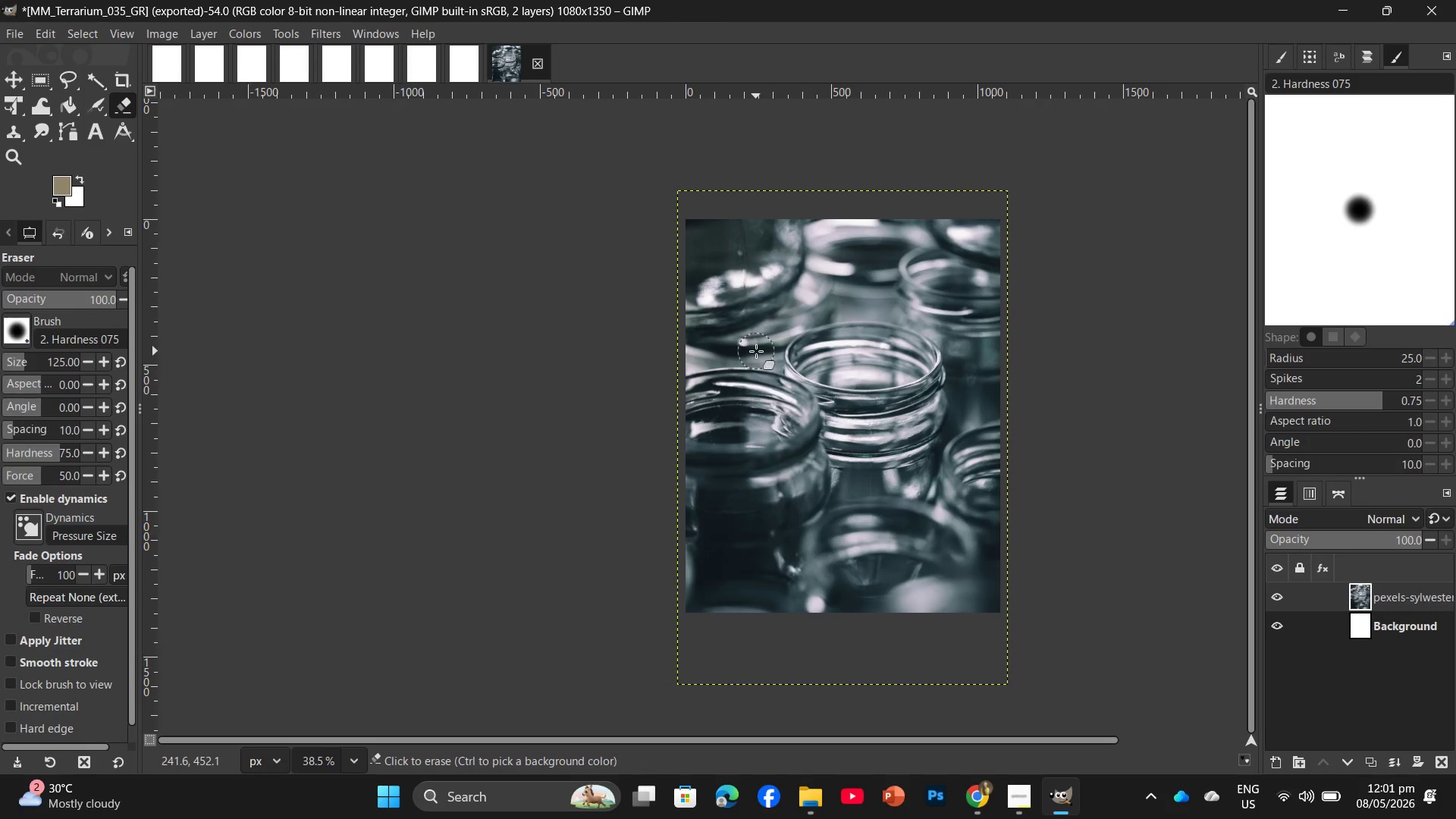 
key(Control+Shift+ShiftLeft)
 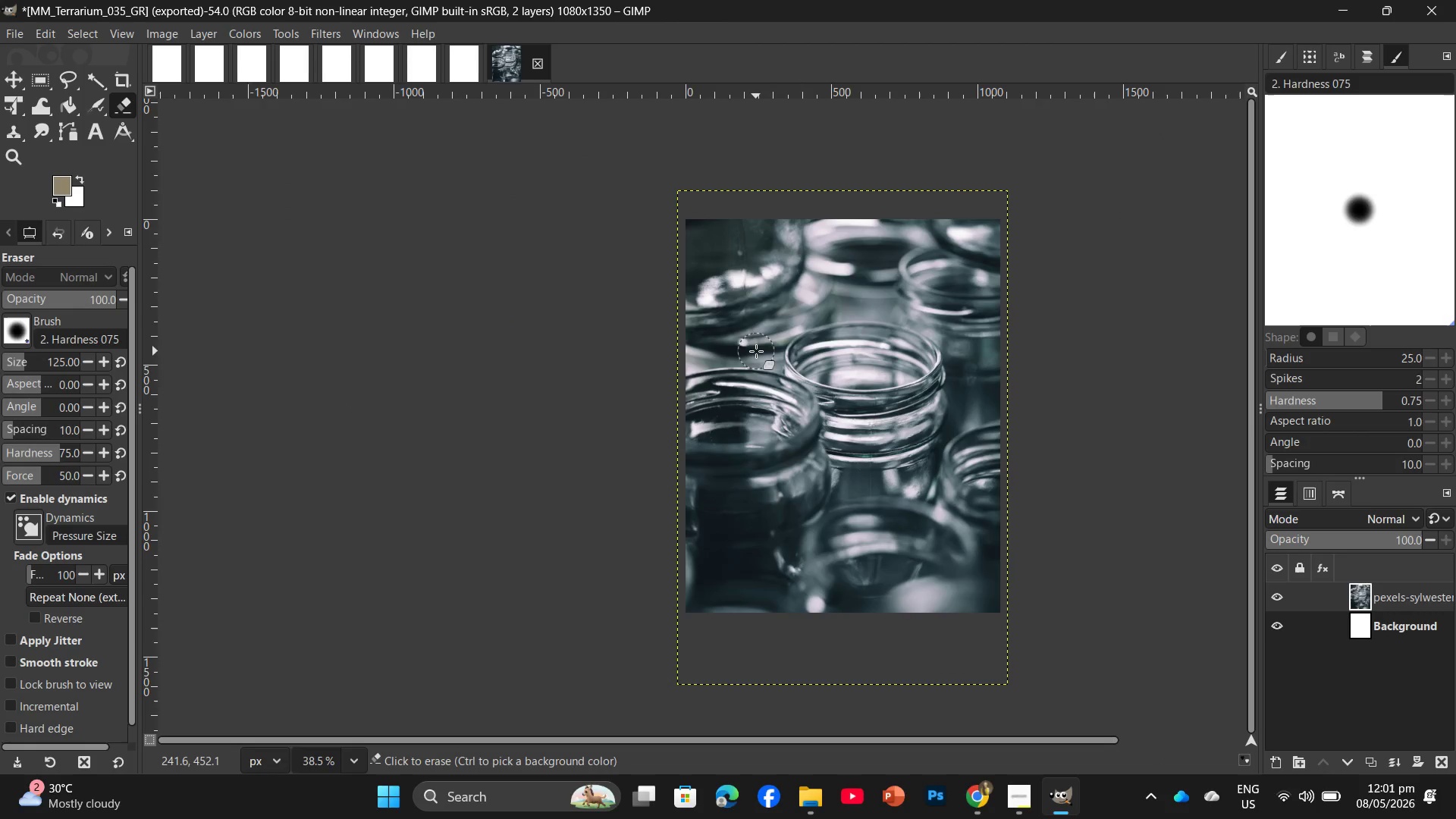 
key(Shift+E)
 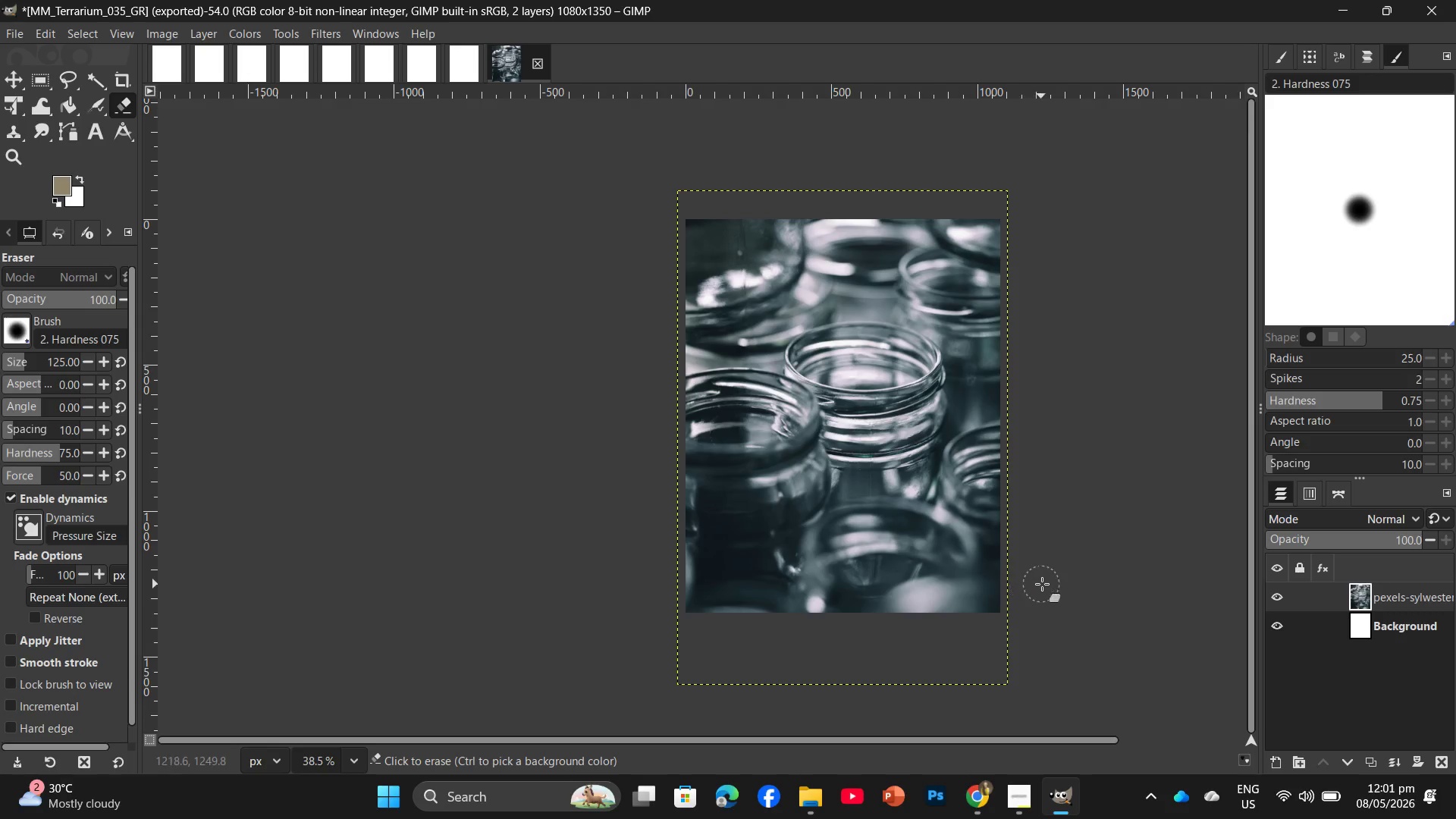 
wait(5.23)
 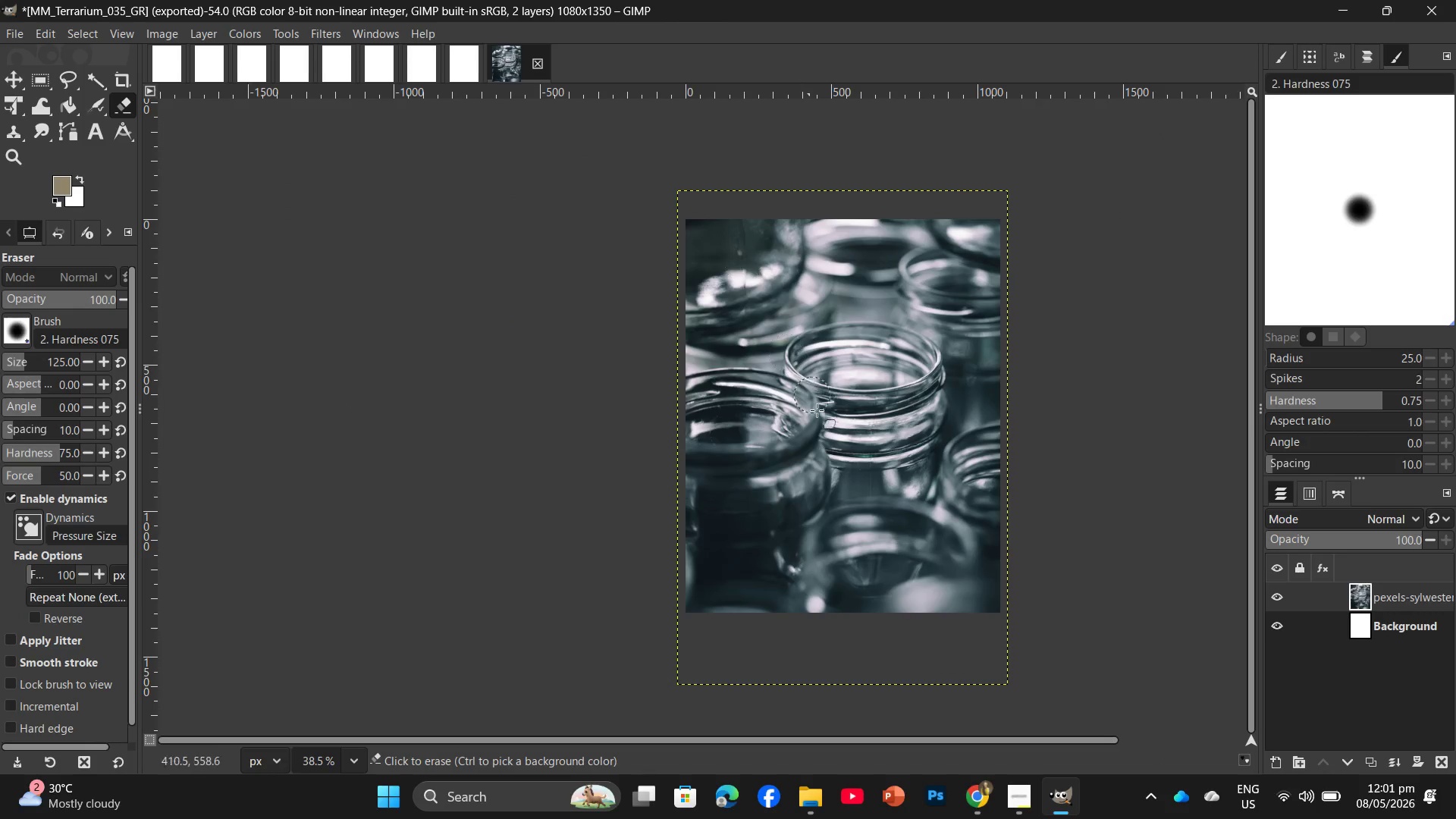 
key(Control+Shift+ShiftLeft)
 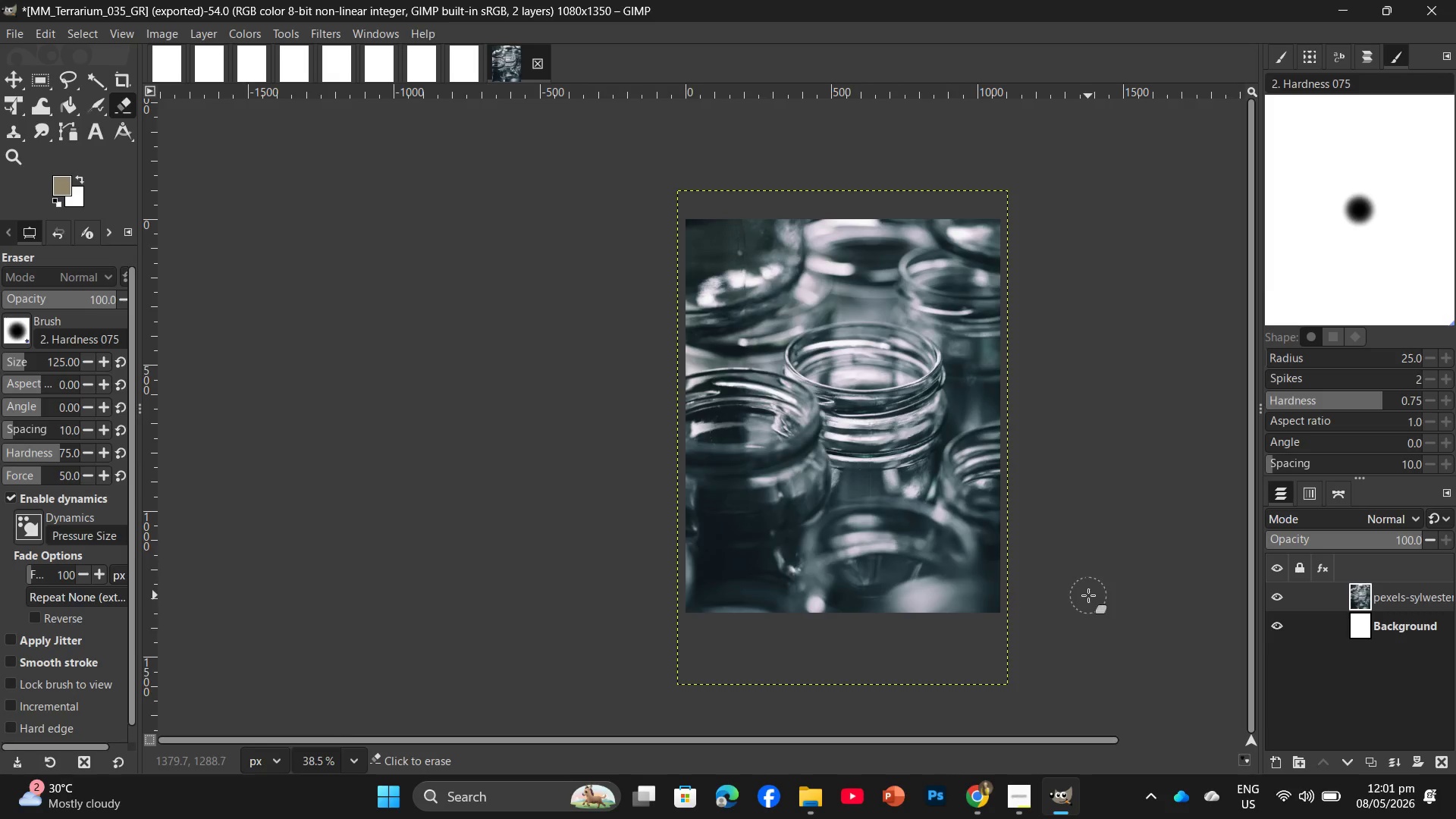 
key(Control+Shift+E)
 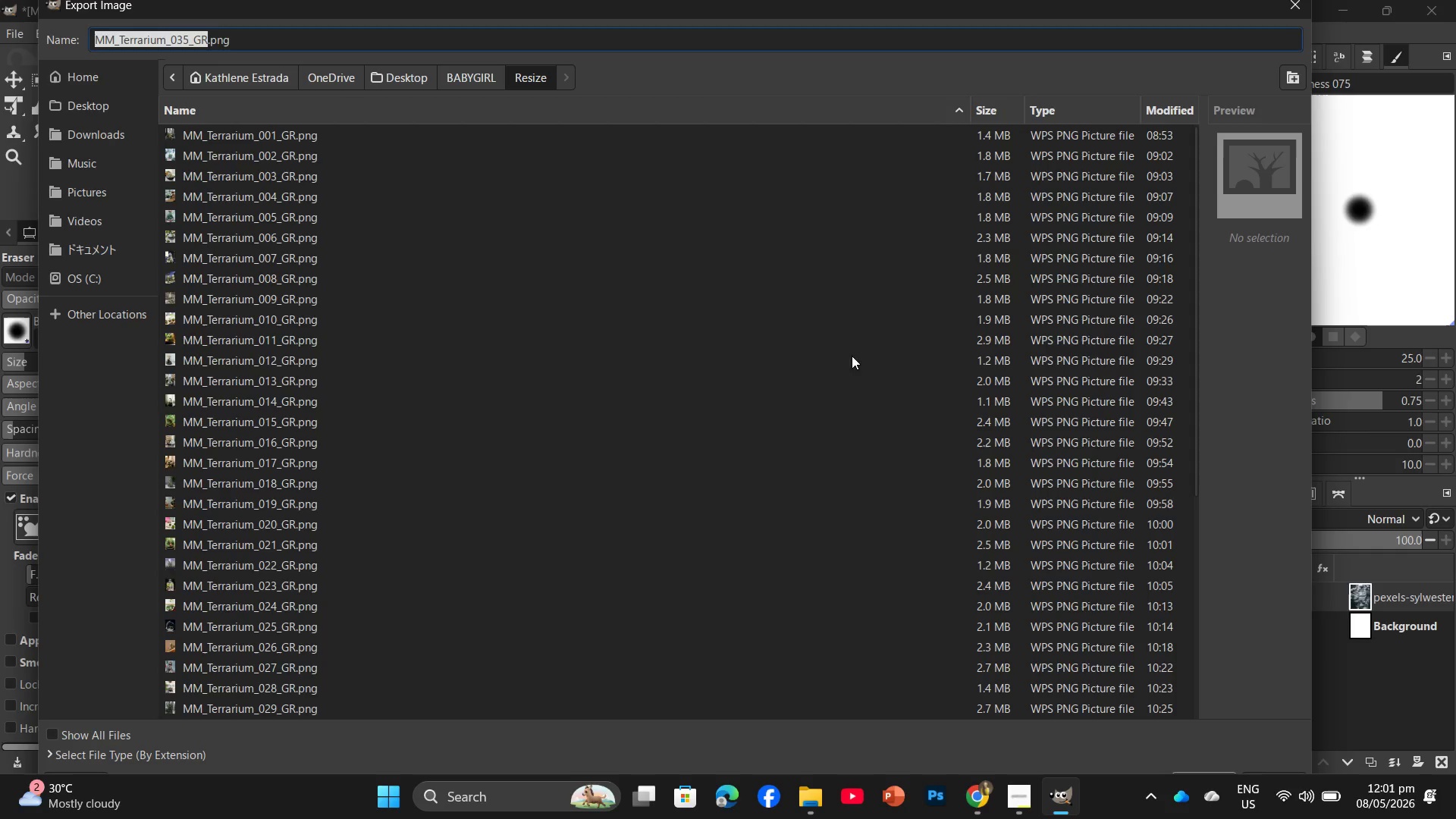 
scroll: coordinate [370, 619], scroll_direction: down, amount: 10.0
 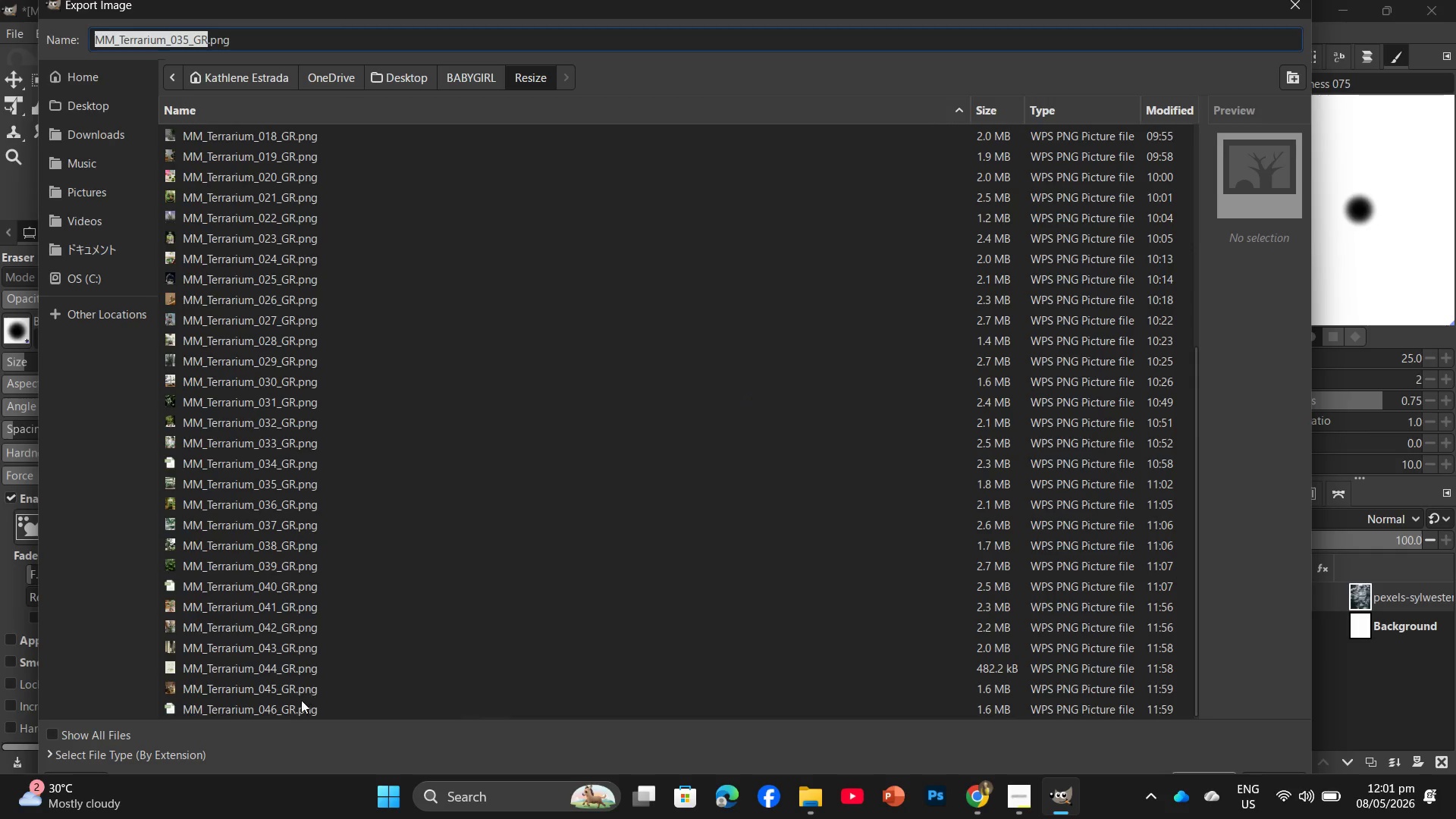 
left_click([300, 701])
 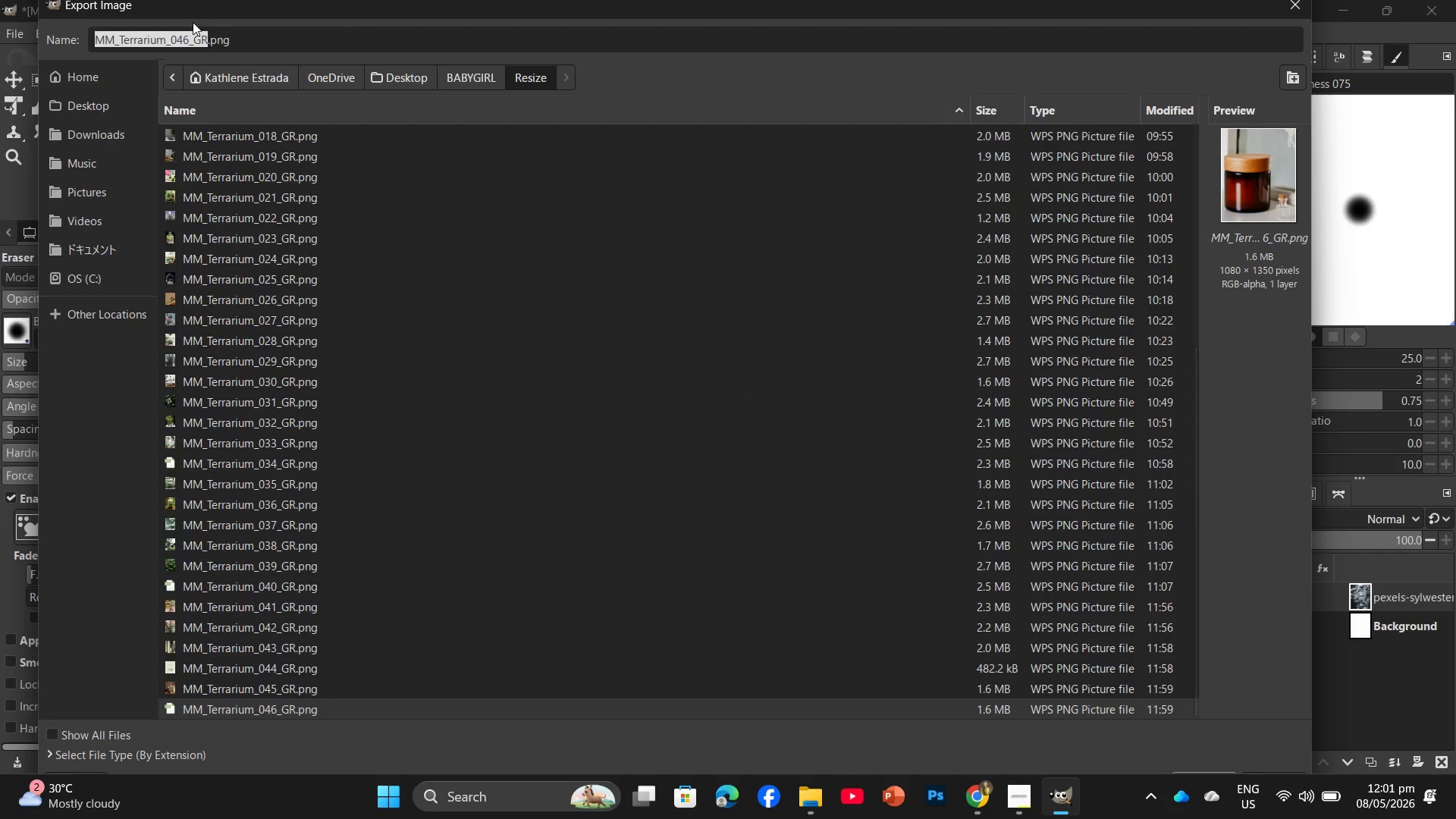 
left_click([191, 33])
 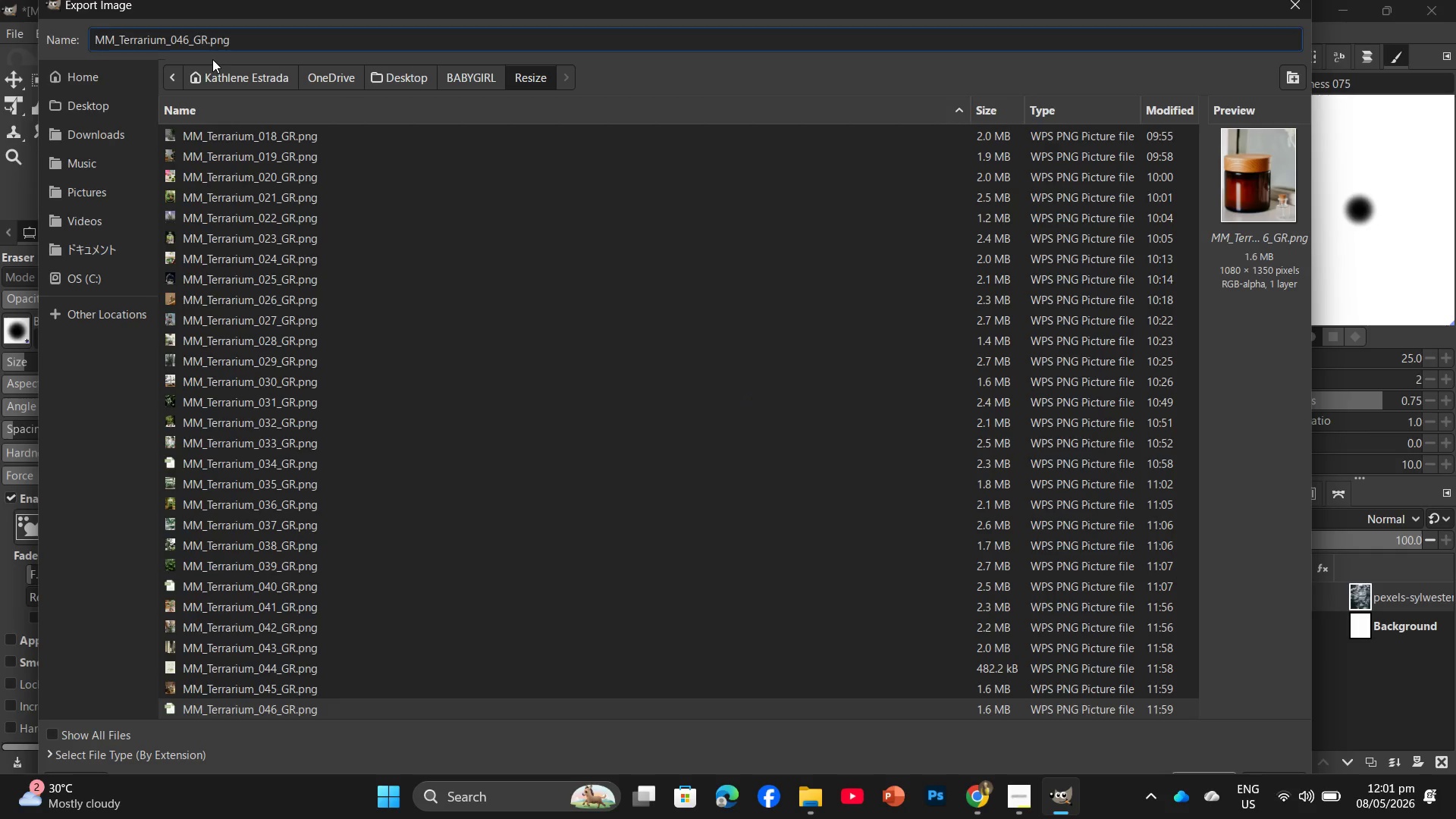 
key(ArrowLeft)
 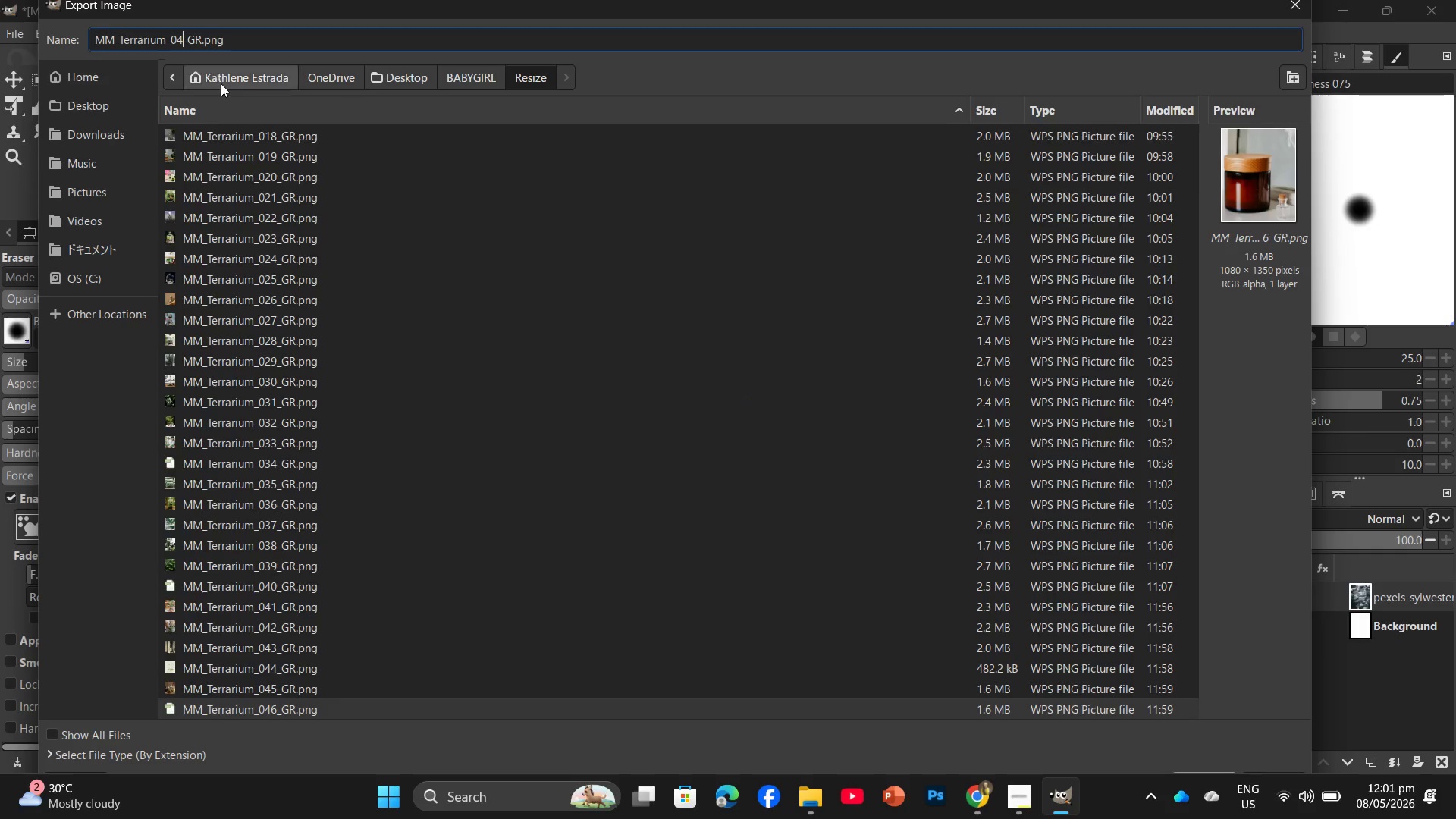 
key(Backspace)
 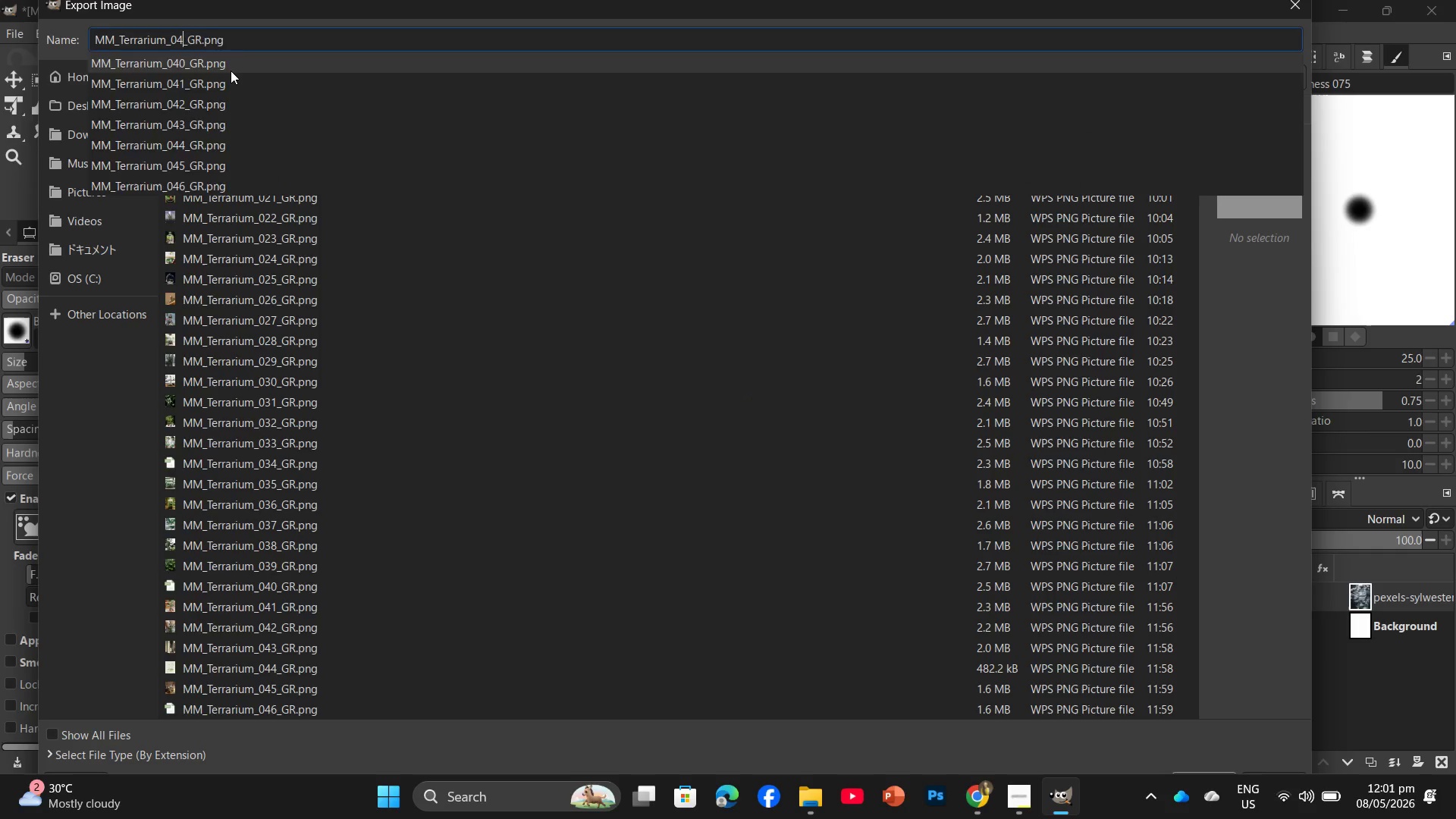 
key(Numpad7)
 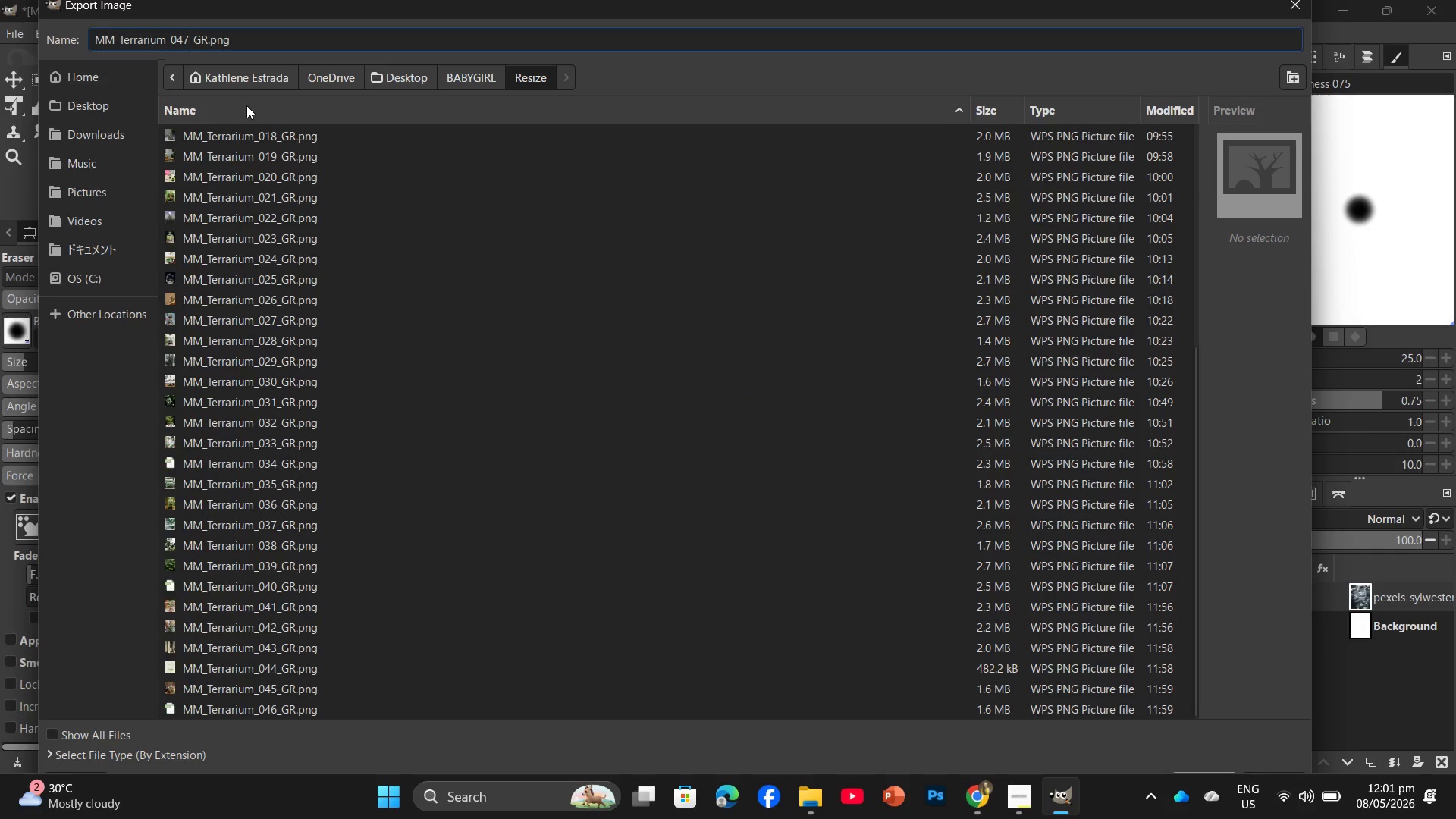 
key(Enter)
 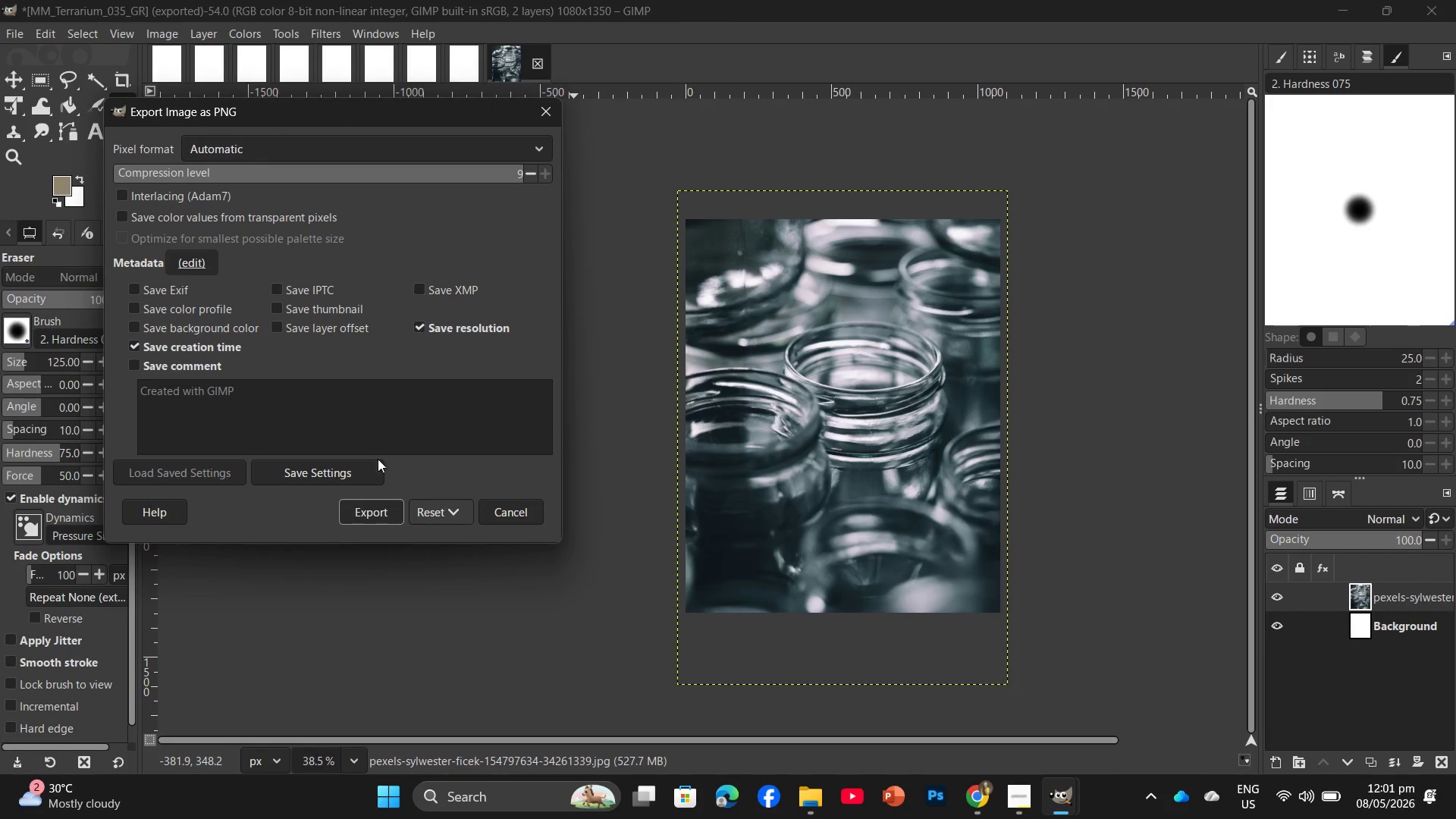 
left_click([378, 509])
 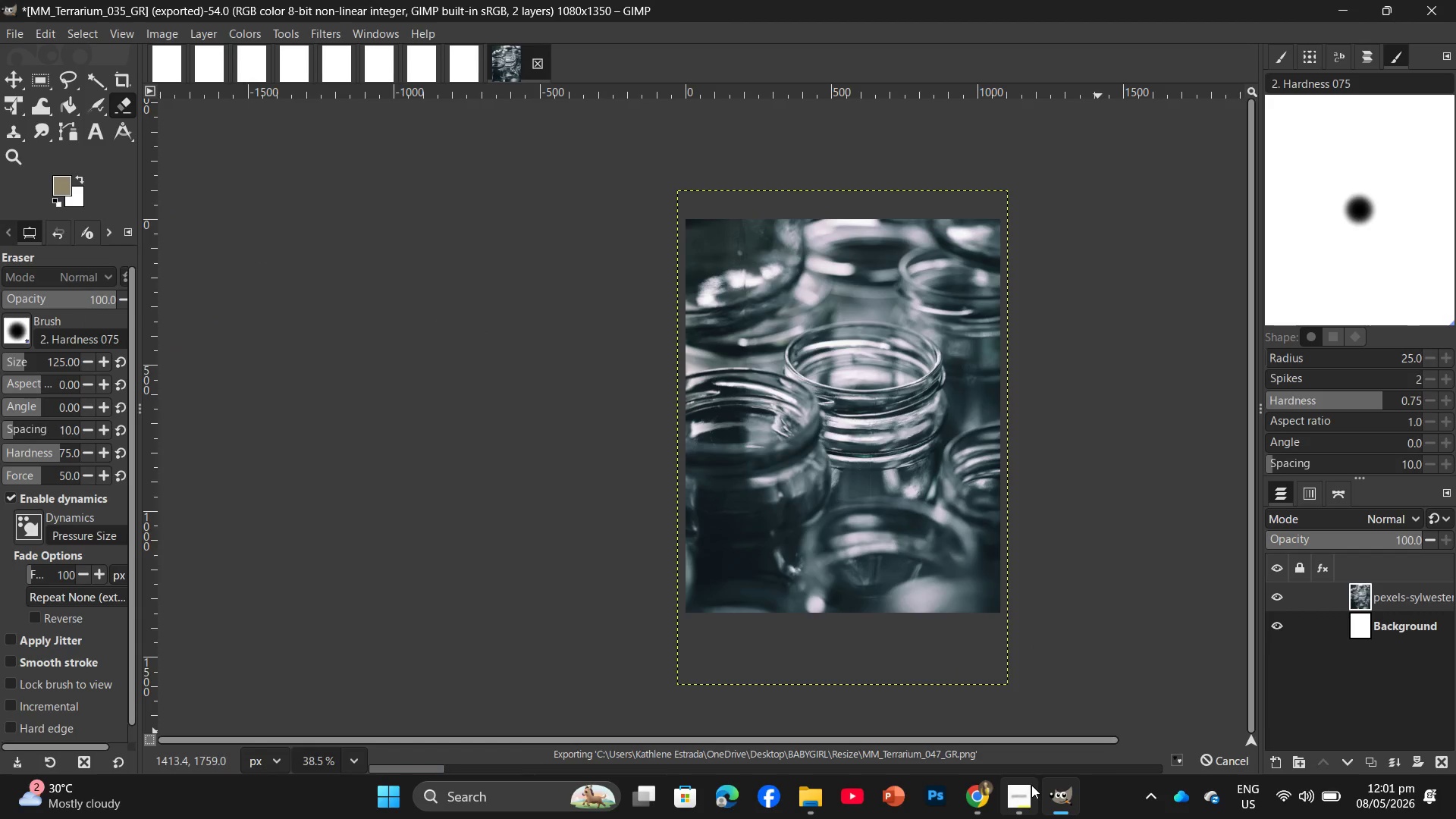 
left_click([1031, 763])
 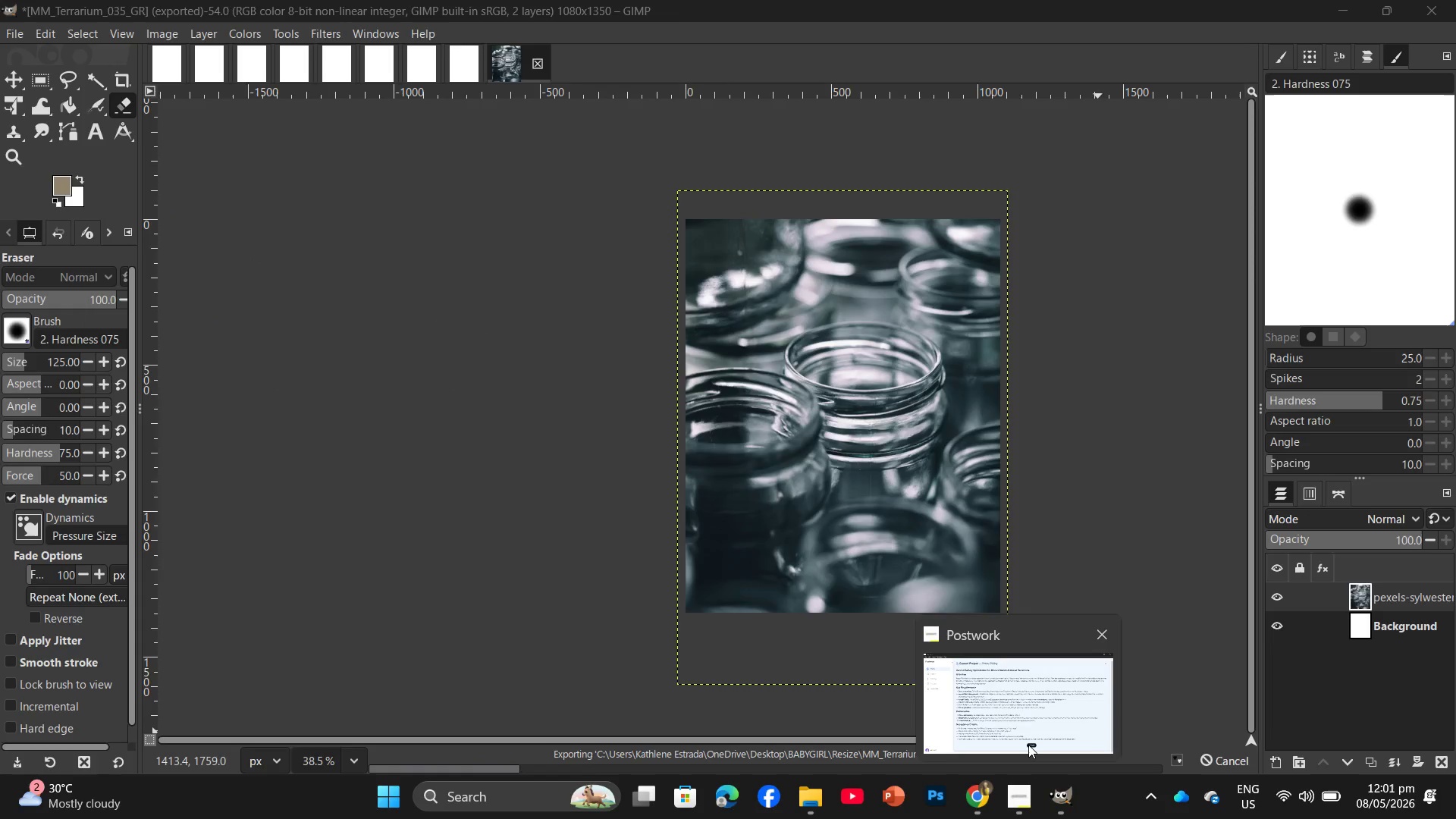 
left_click([1028, 745])